 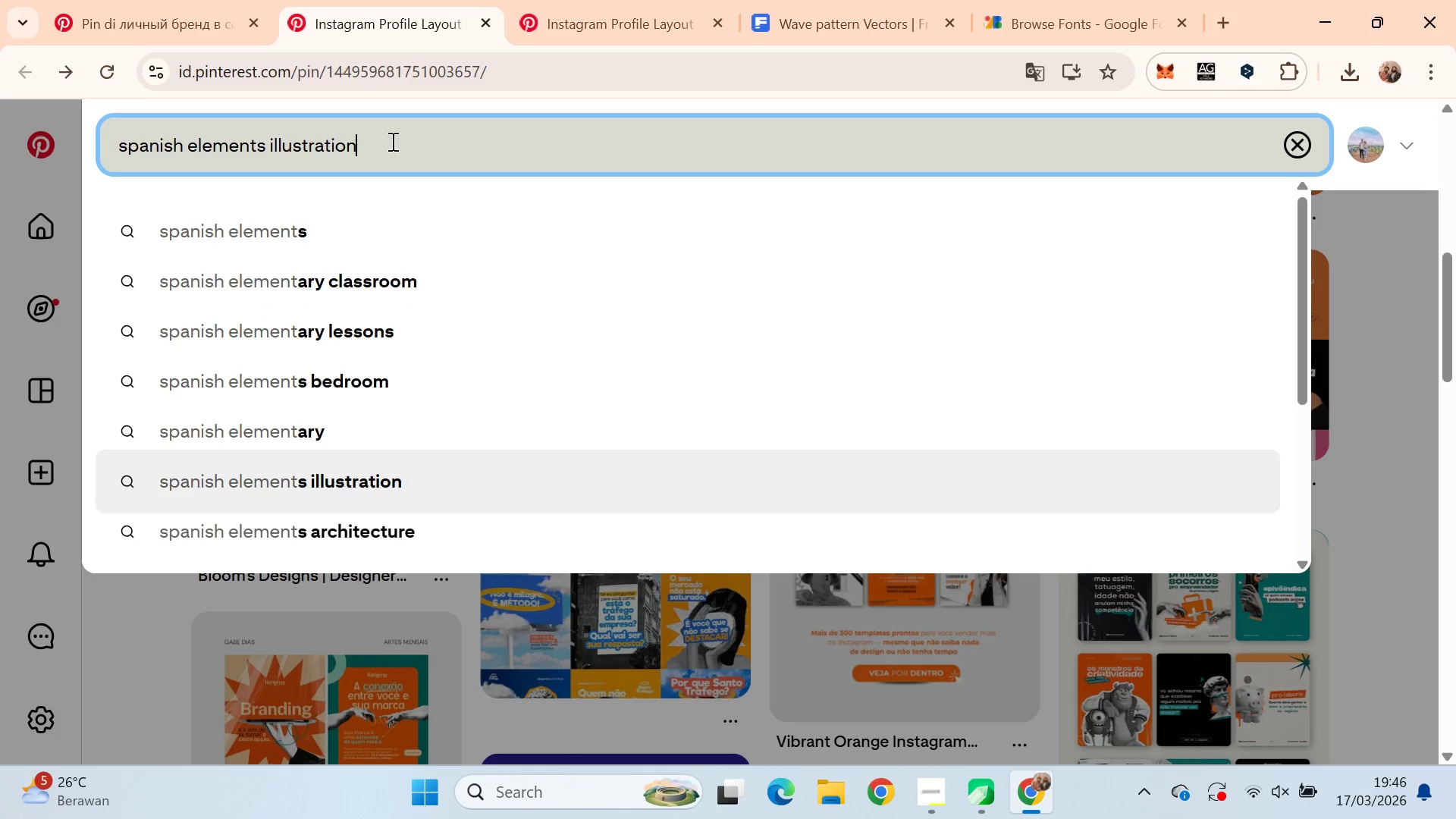 
key(Enter)
 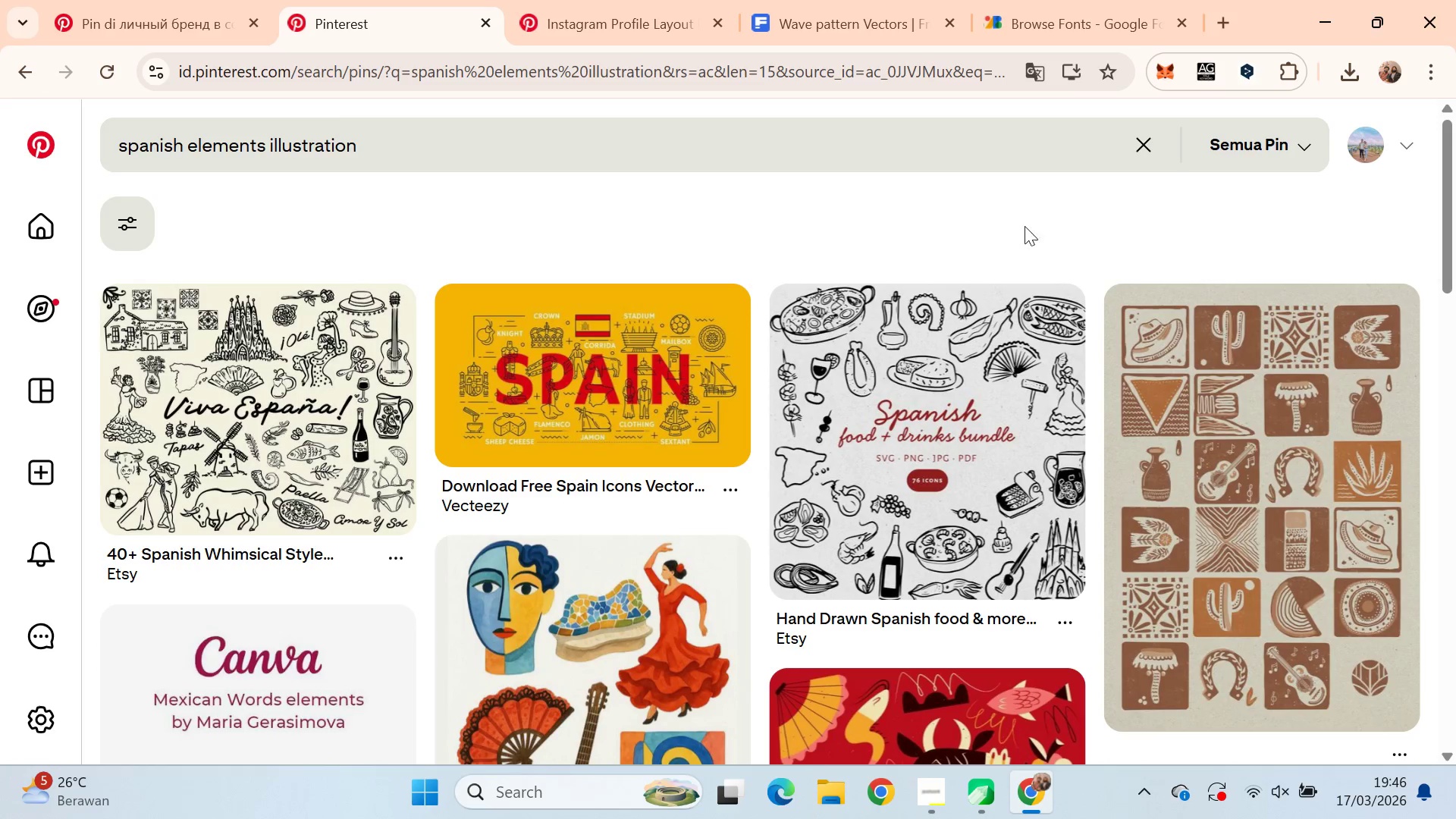 
left_click_drag(start_coordinate=[1455, 186], to_coordinate=[1455, 734])
 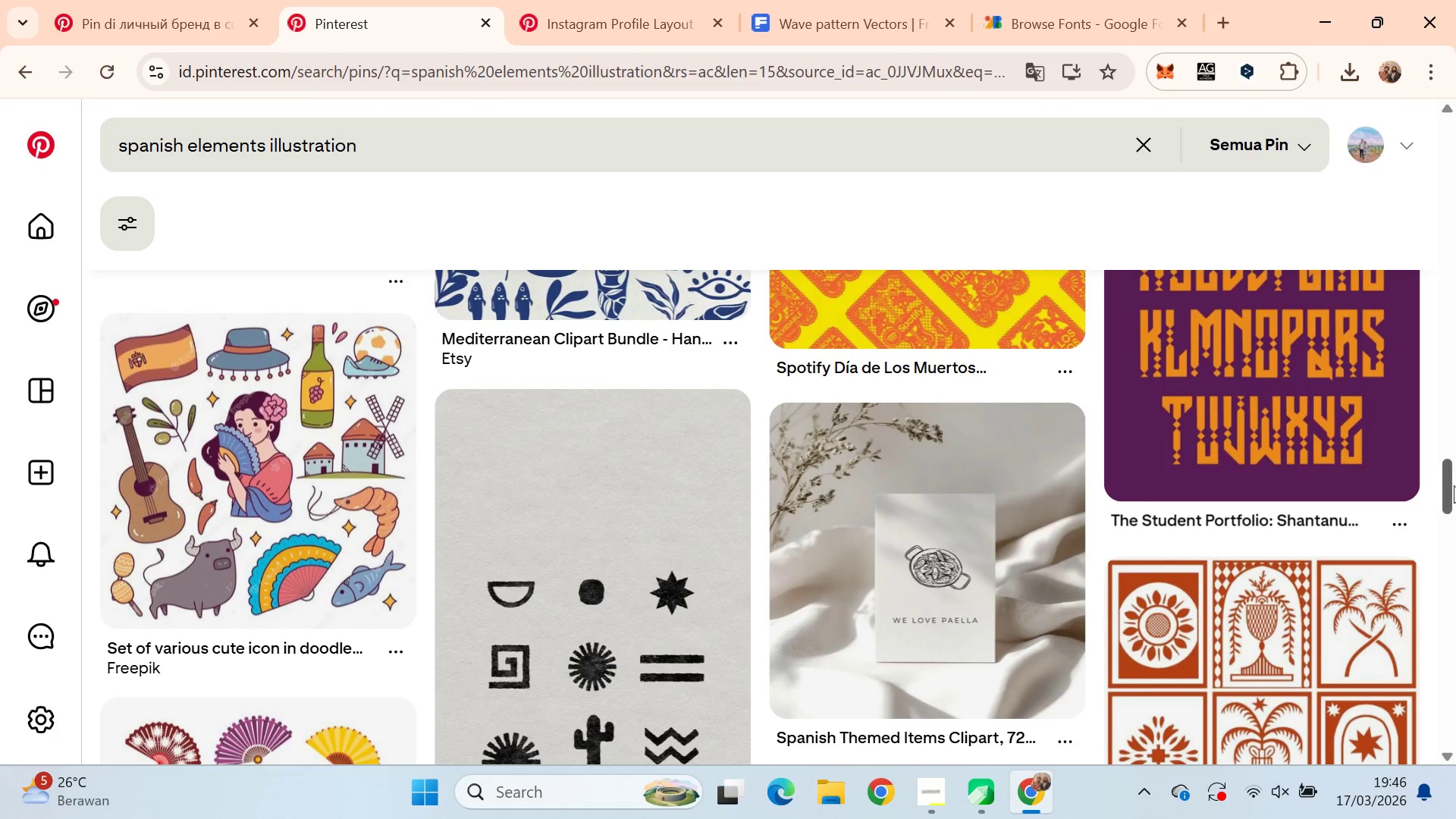 
left_click_drag(start_coordinate=[1454, 502], to_coordinate=[1447, 525])
 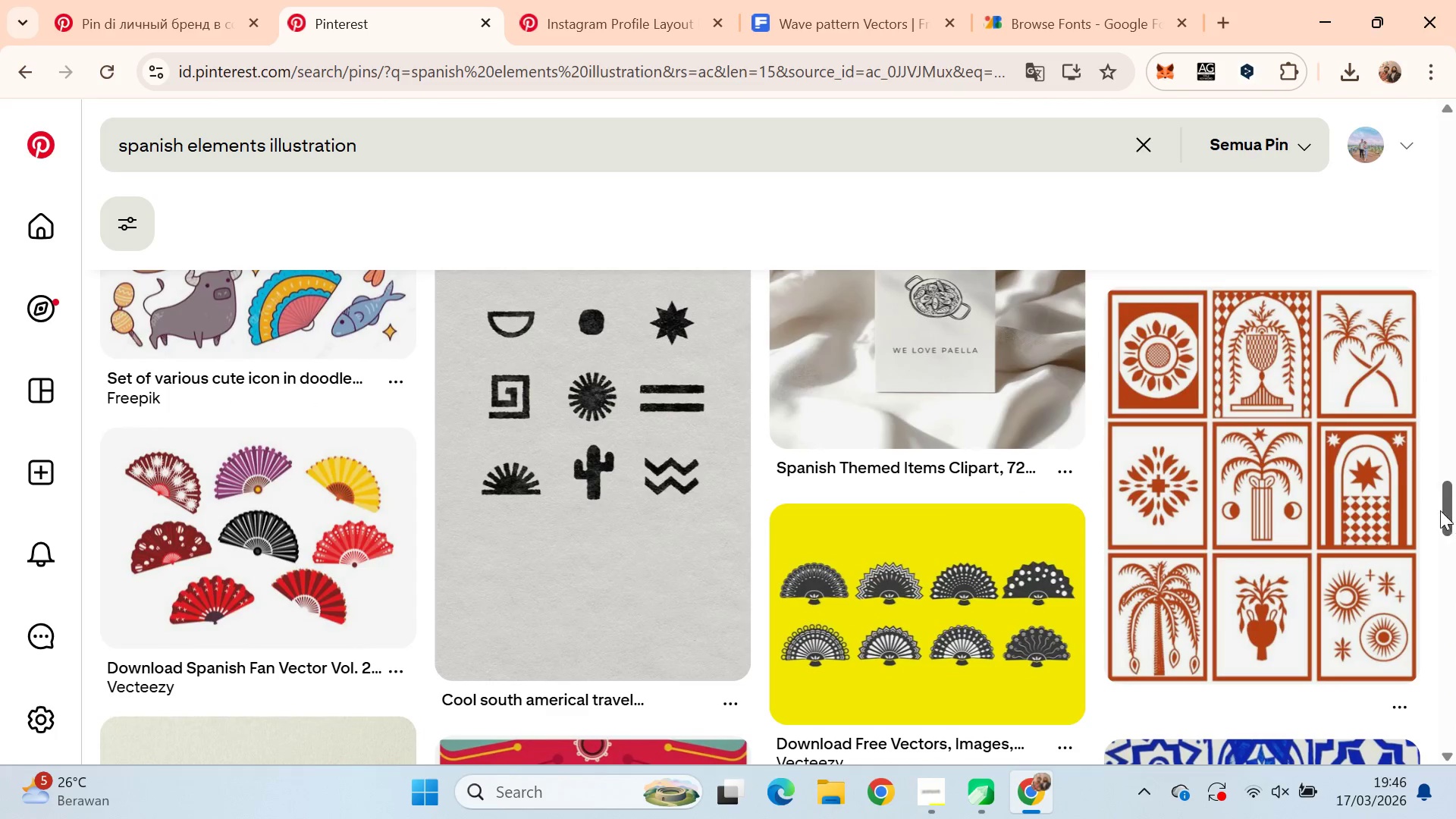 
scroll: coordinate [1439, 510], scroll_direction: down, amount: 1.0
 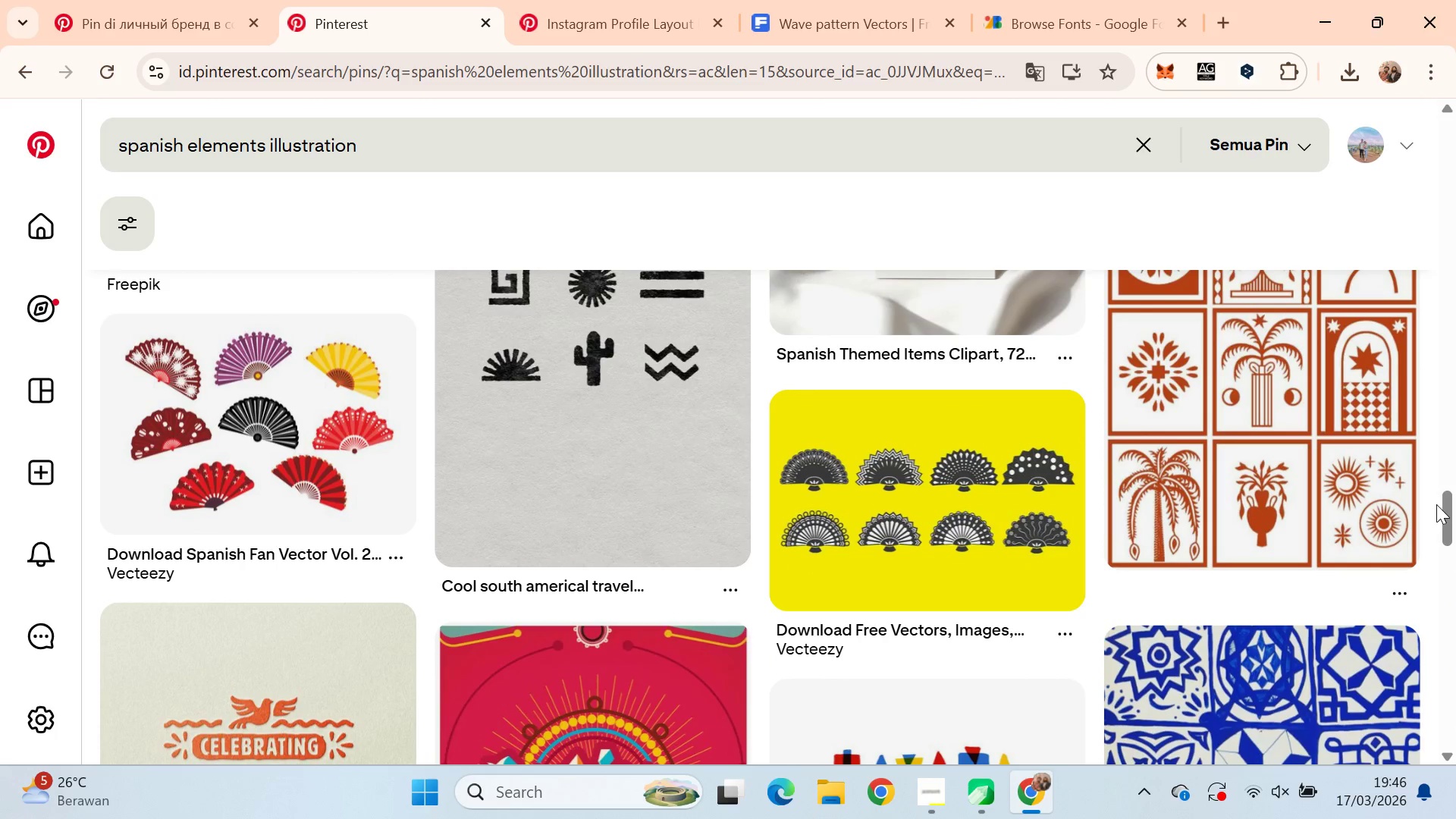 
scroll: coordinate [1436, 504], scroll_direction: up, amount: 1.0
 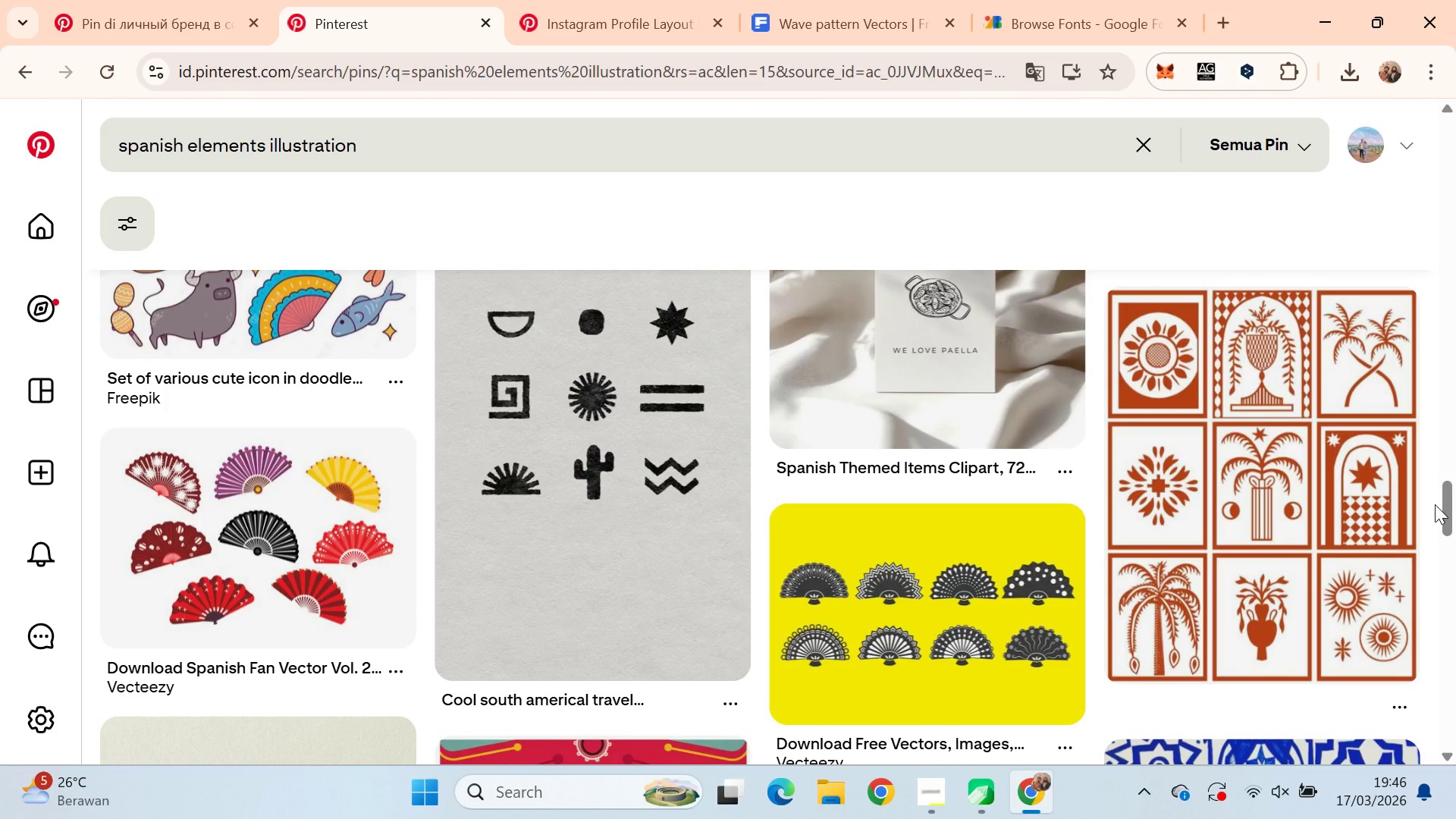 
wait(7.05)
 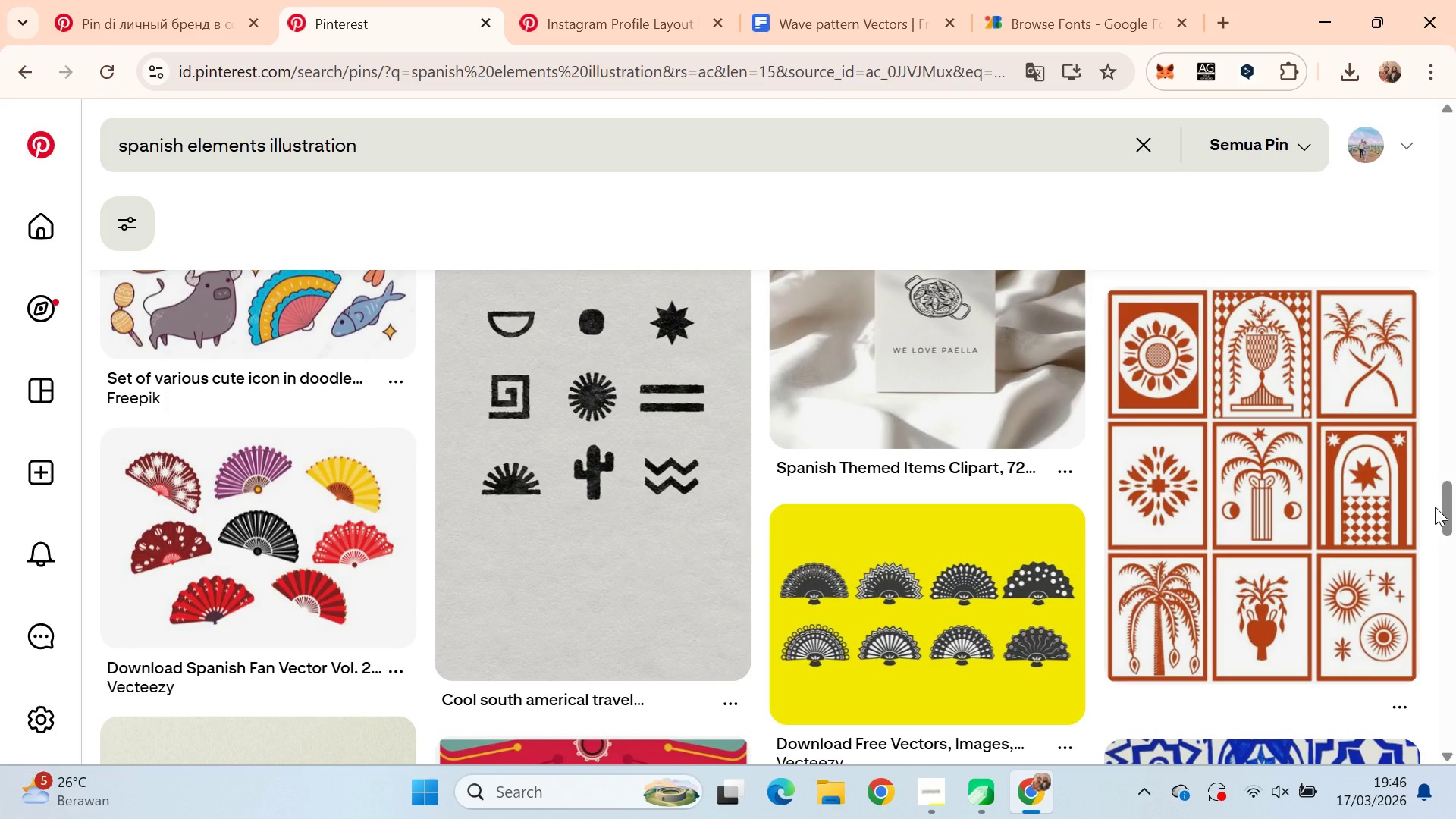 
left_click([473, 0])
 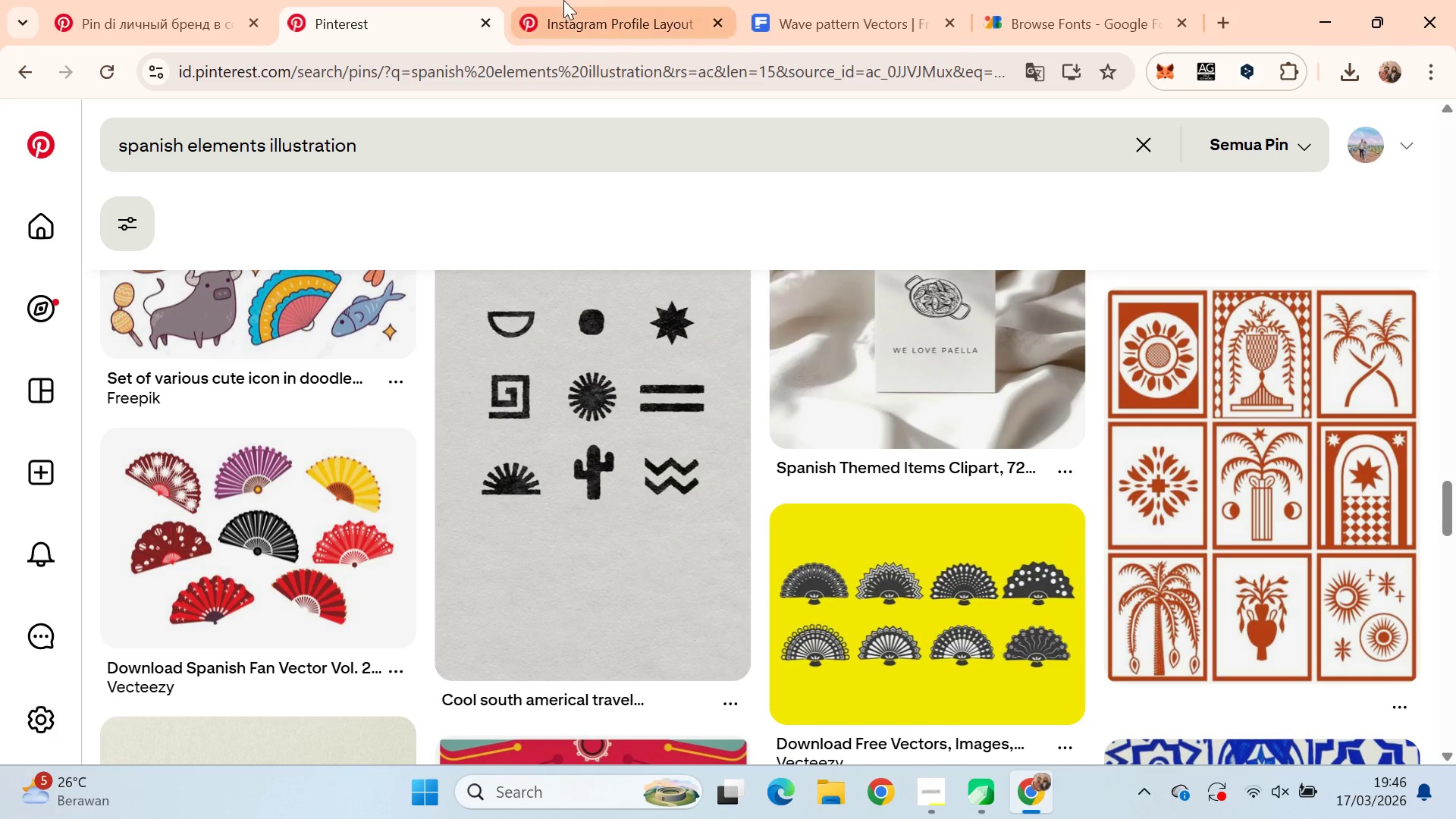 
left_click([563, 0])
 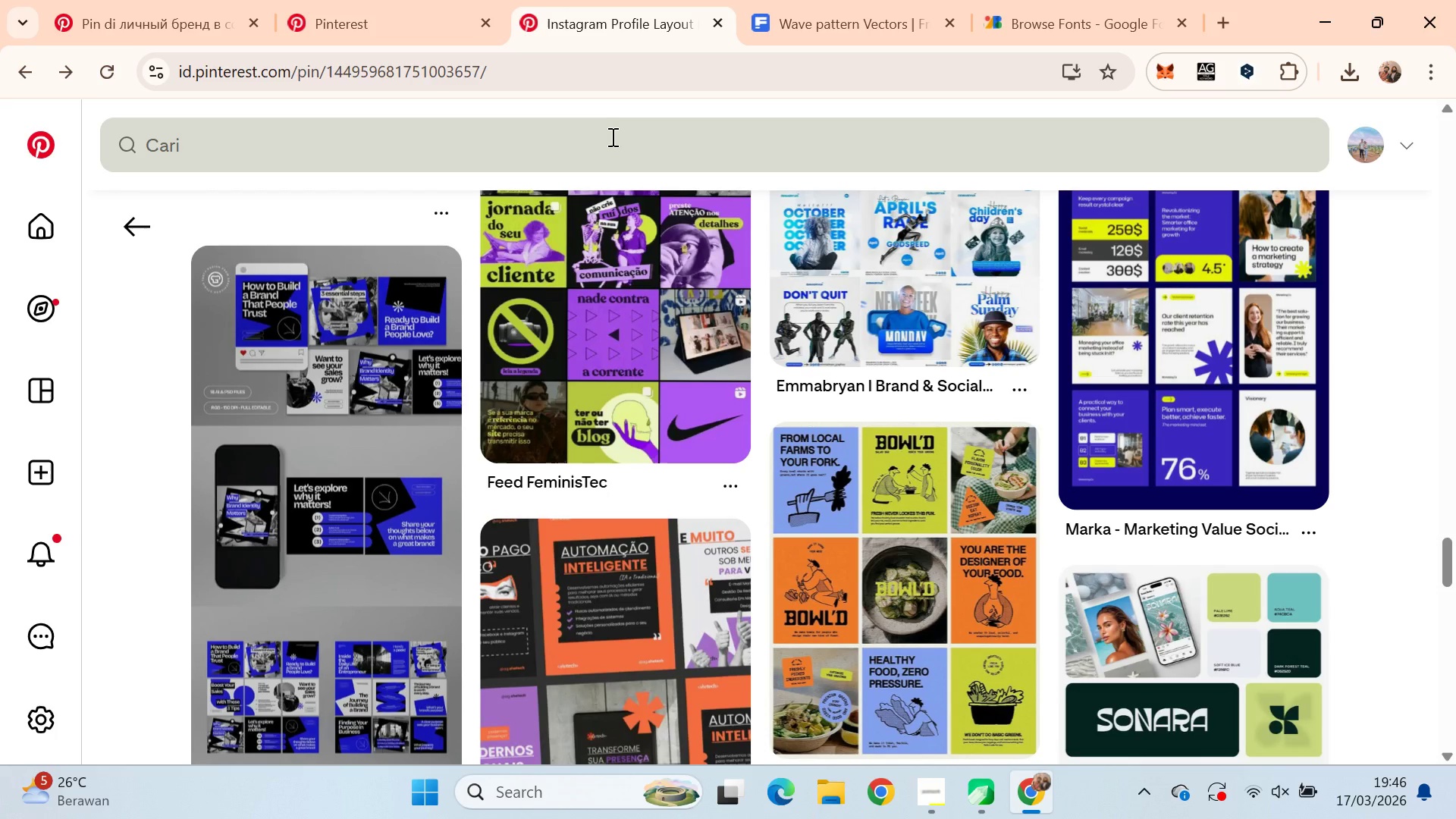 
left_click([612, 138])
 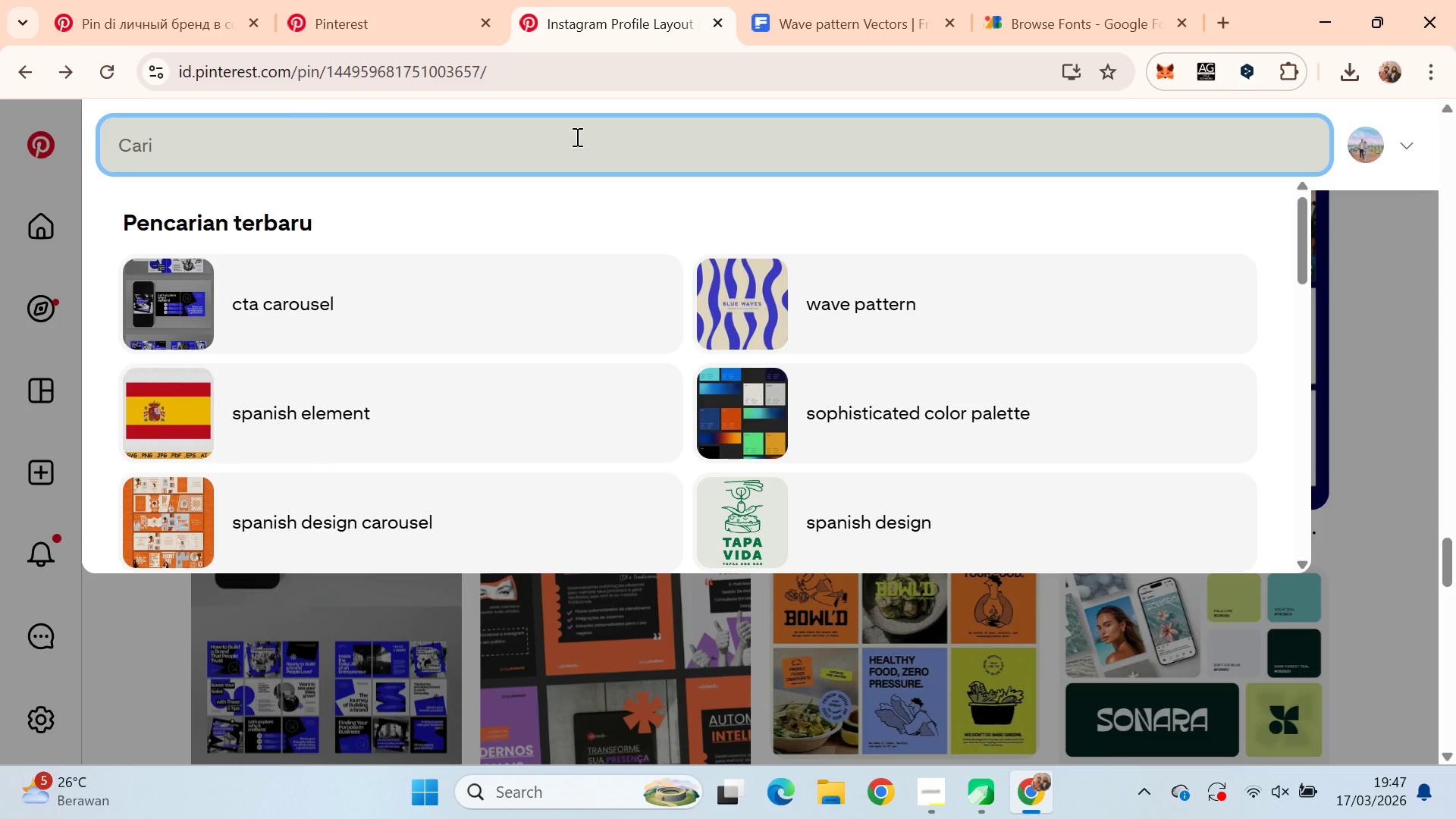 
left_click([143, 0])
 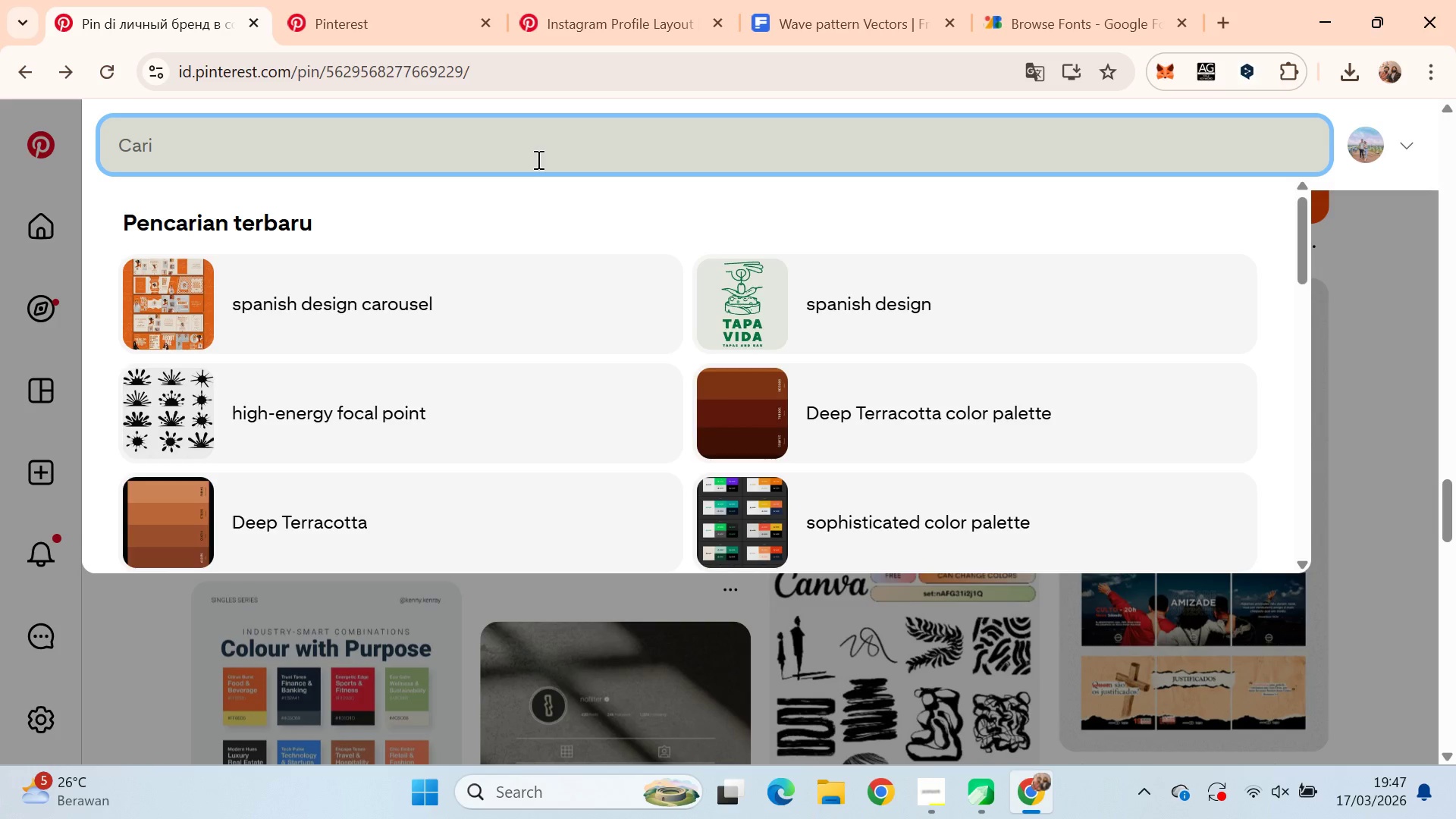 
key(S)
 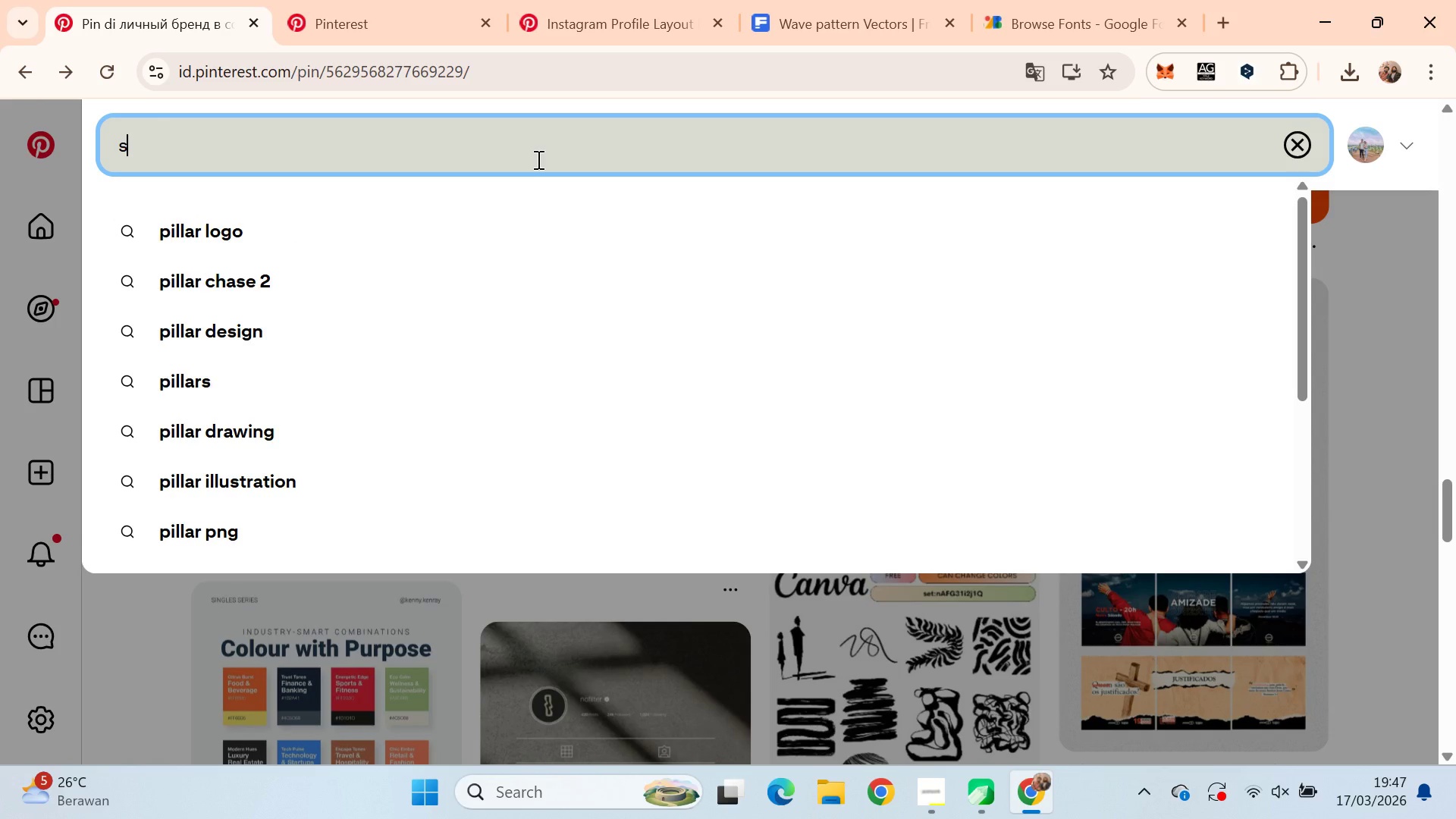 
key(Backspace)
 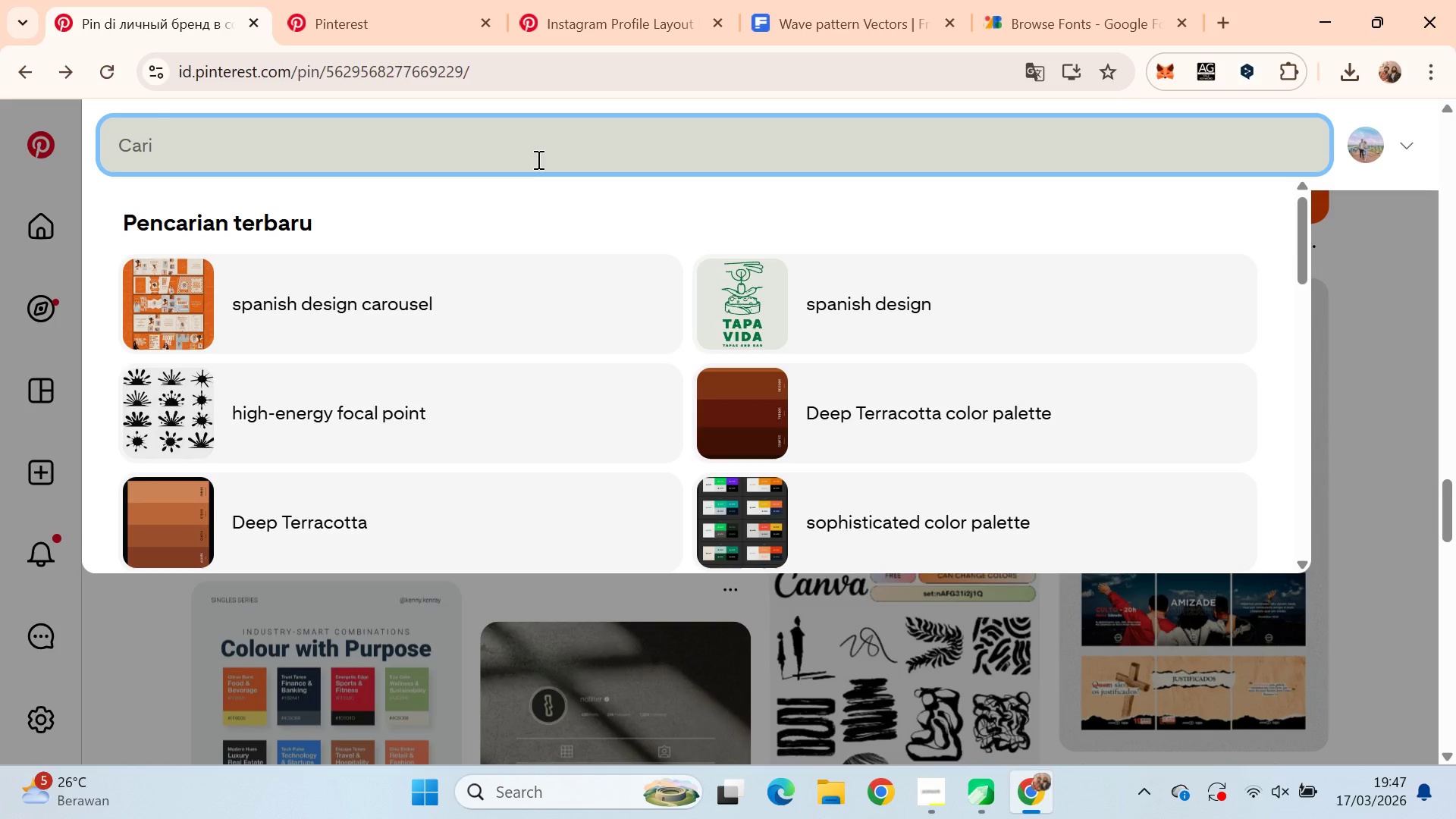 
key(Control+P)
 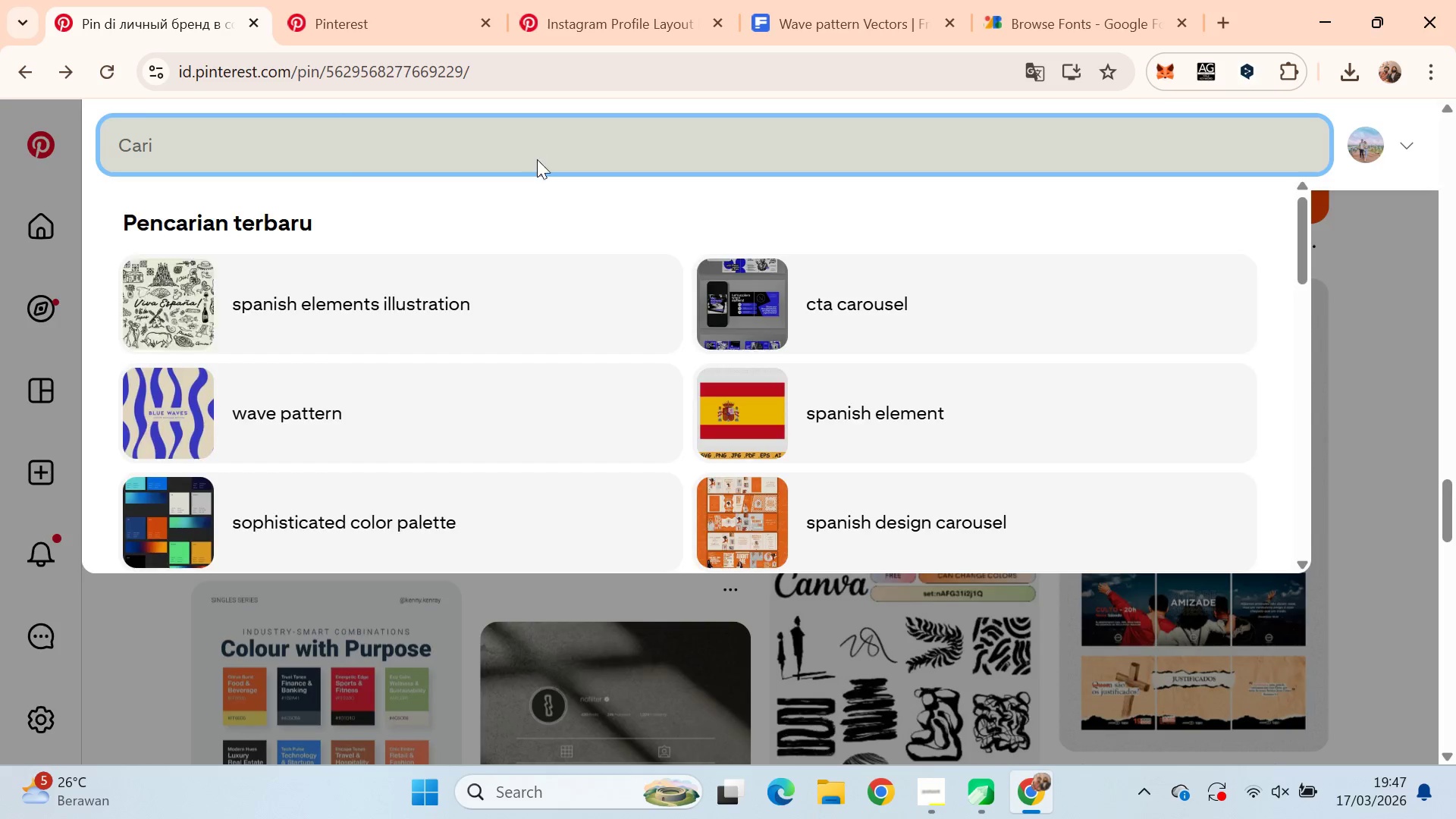 
key(A)
 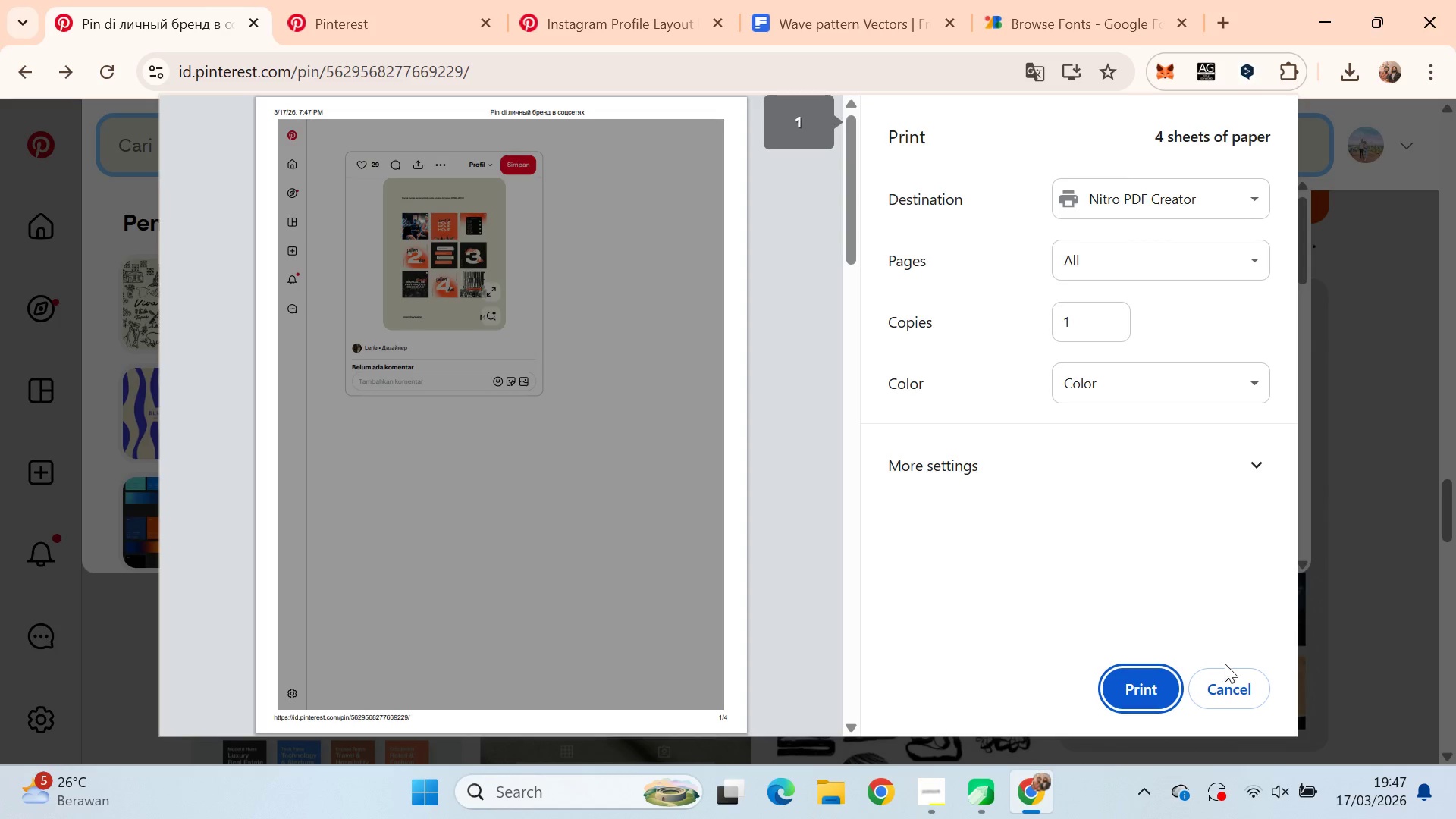 
left_click([1224, 668])
 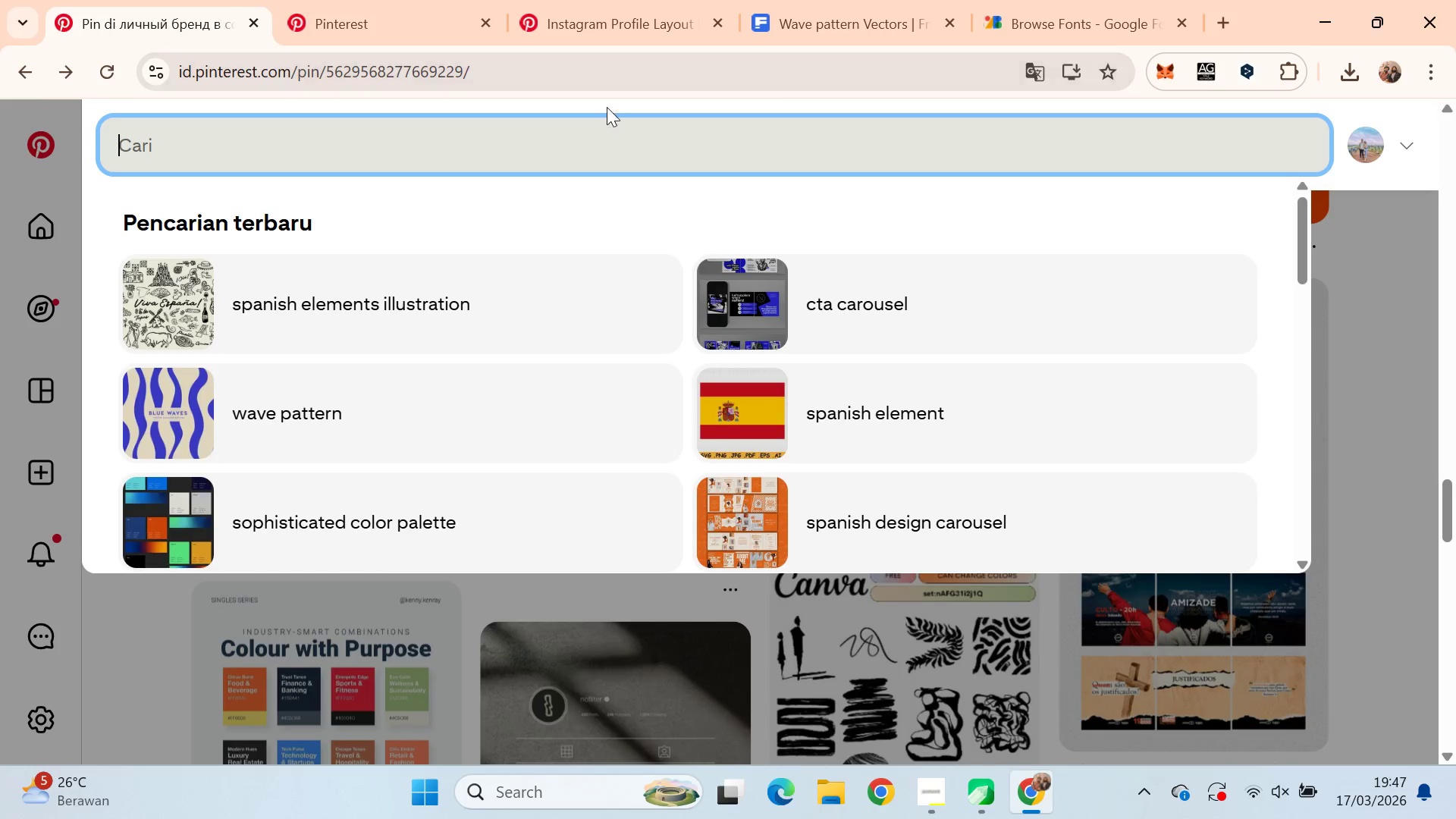 
left_click([604, 145])
 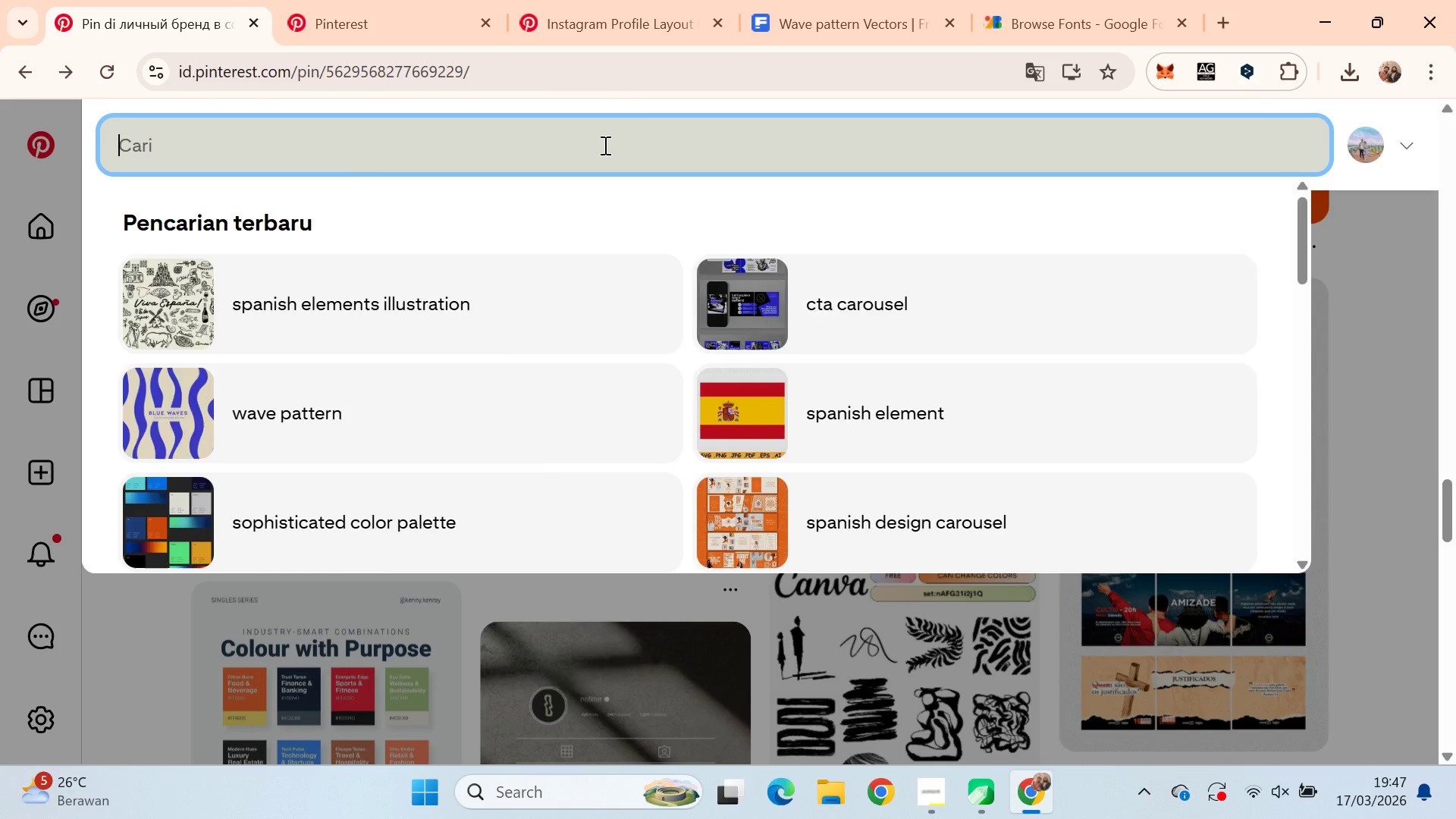 
type(spanish pattern)
 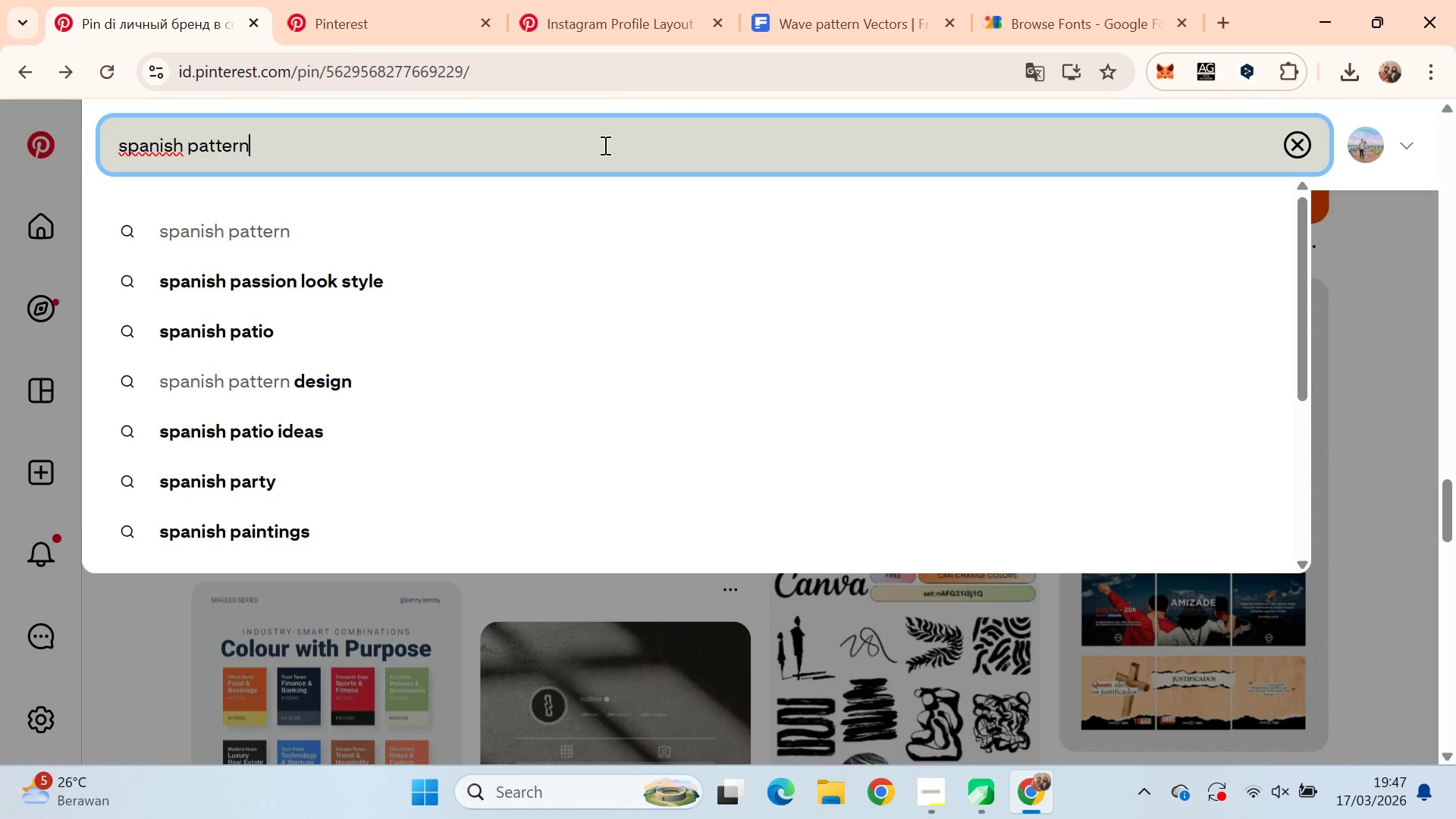 
key(Enter)
 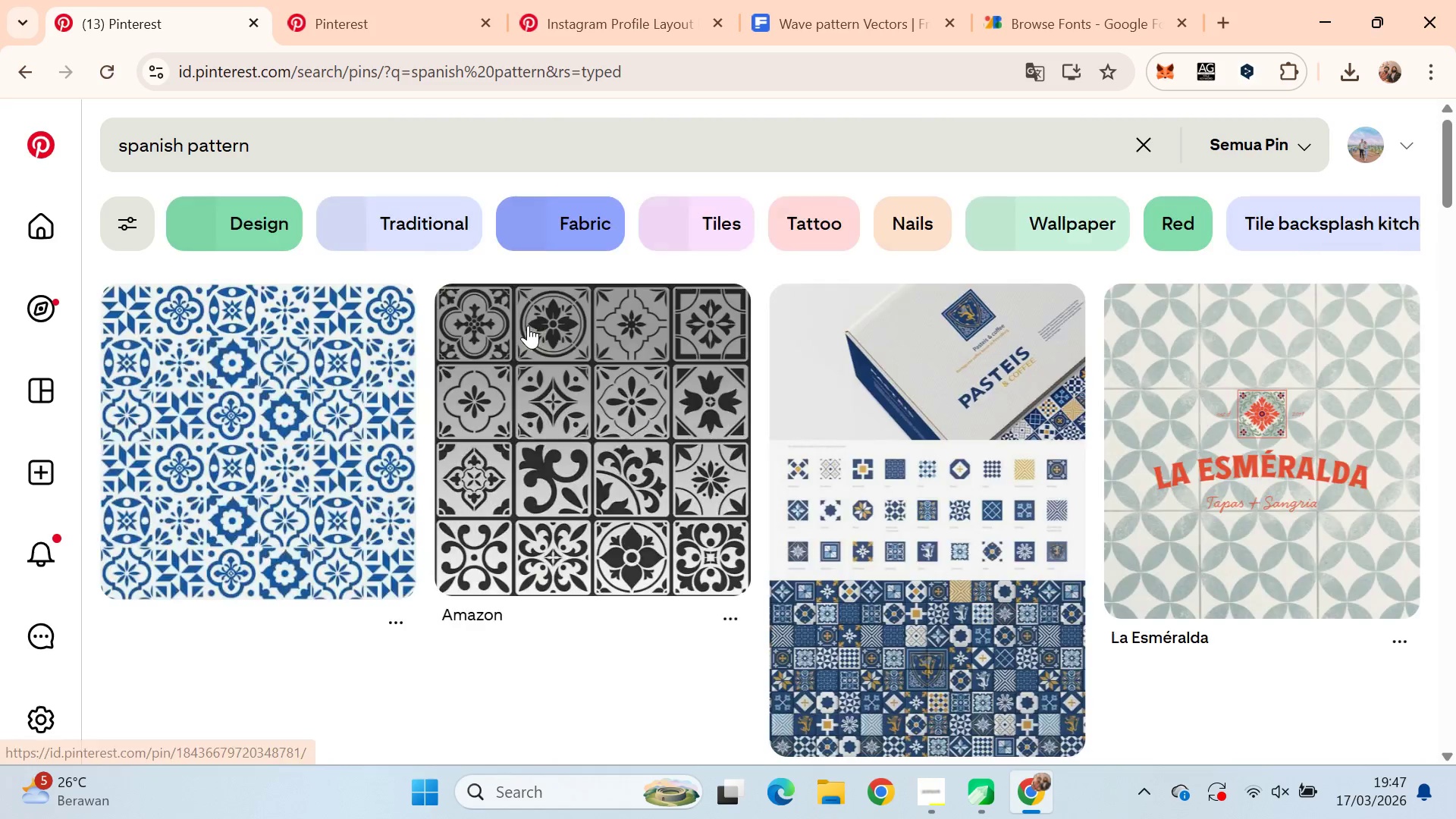 
scroll: coordinate [708, 402], scroll_direction: down, amount: 16.0
 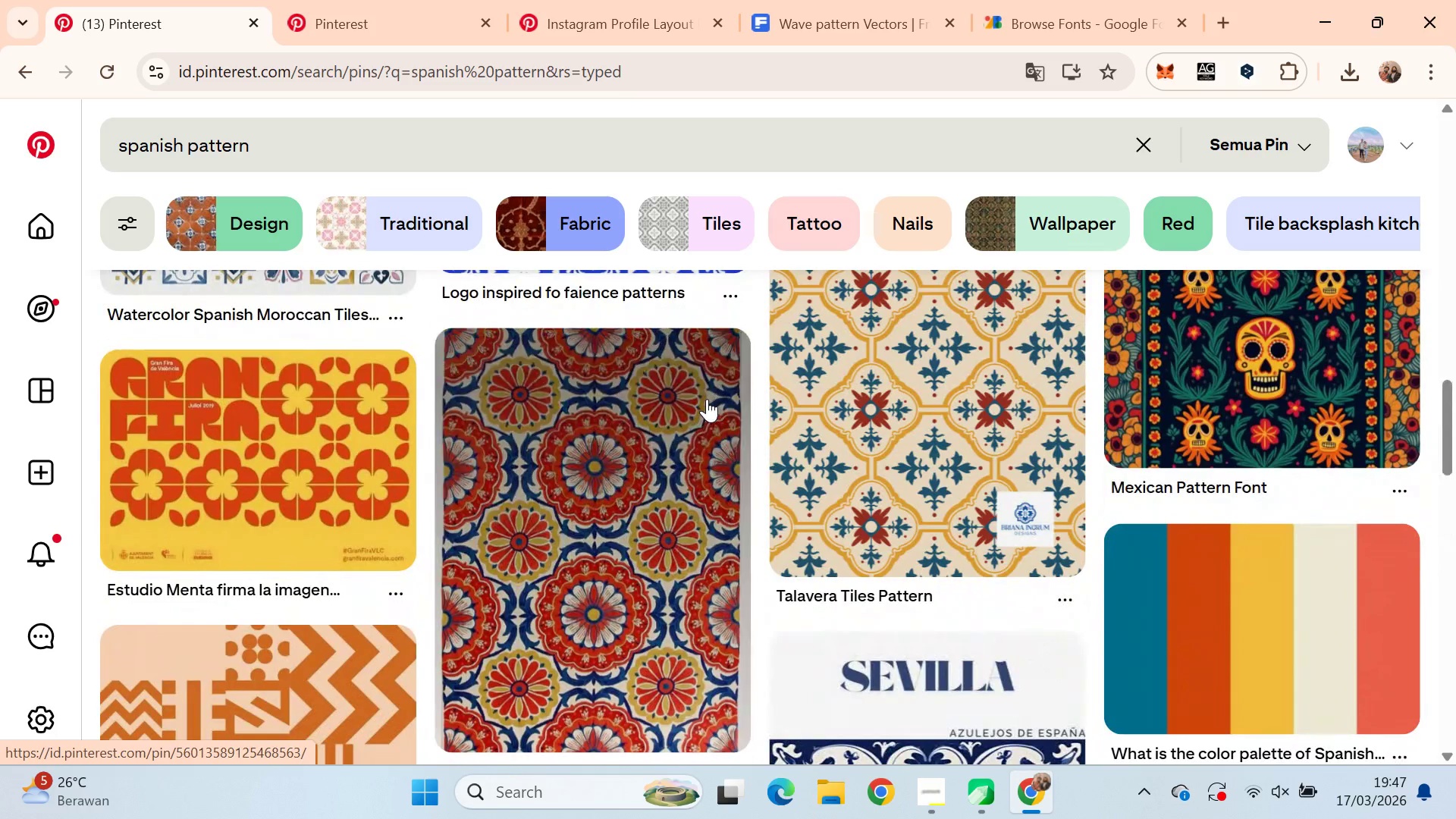 
mouse_move([711, 425])
 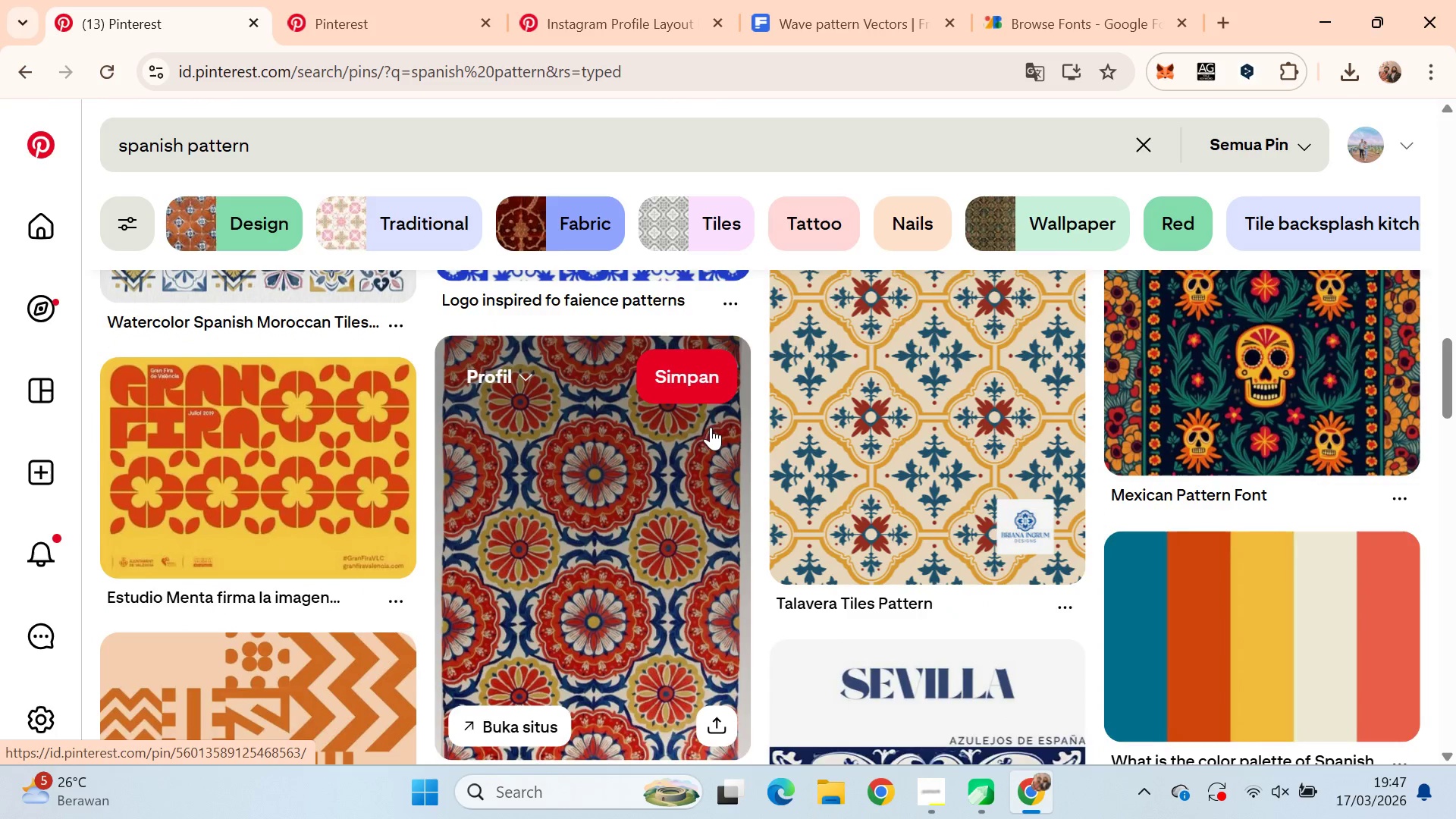 
scroll: coordinate [778, 371], scroll_direction: down, amount: 9.0
 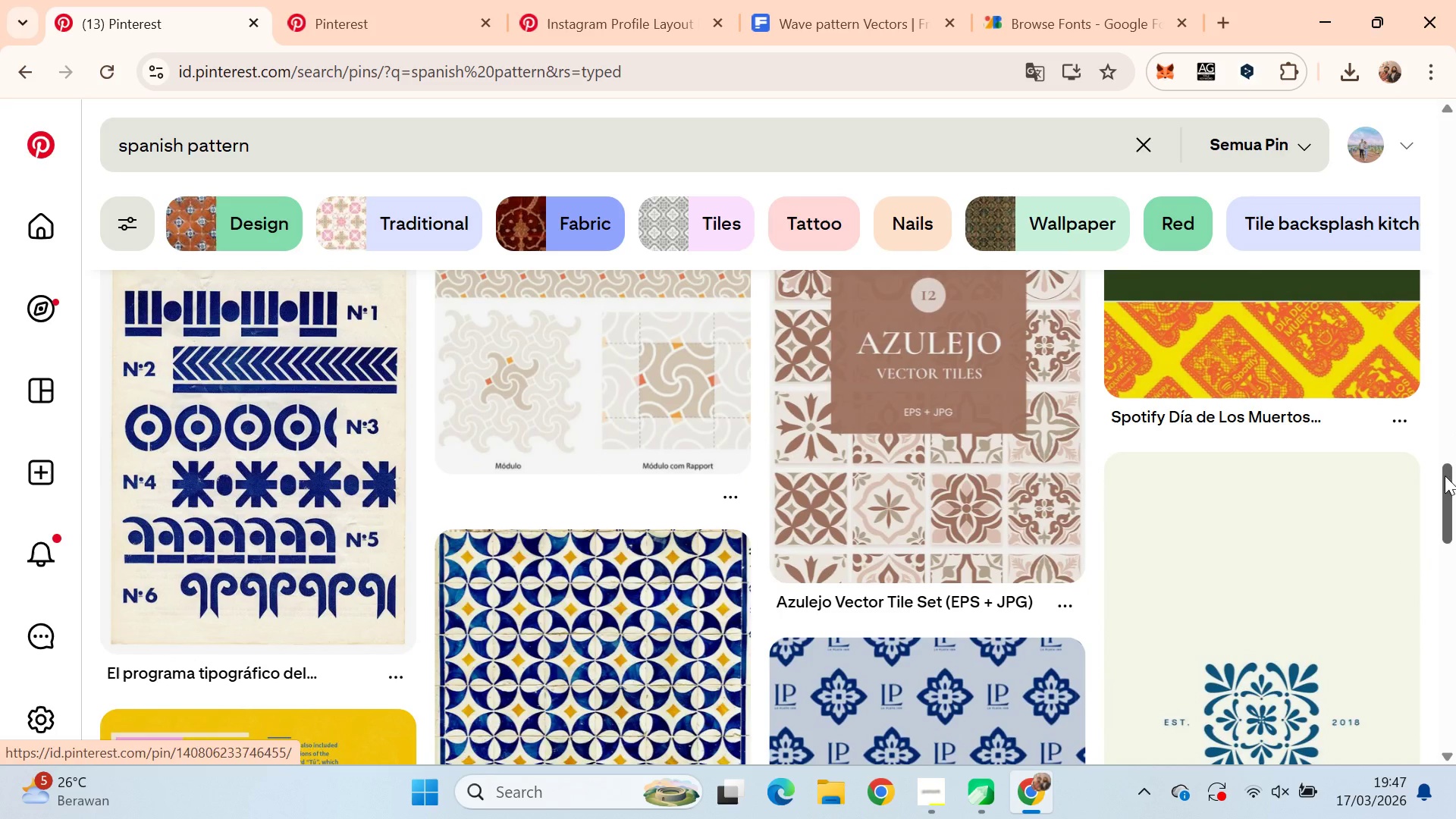 
left_click_drag(start_coordinate=[1455, 488], to_coordinate=[1455, 580])
 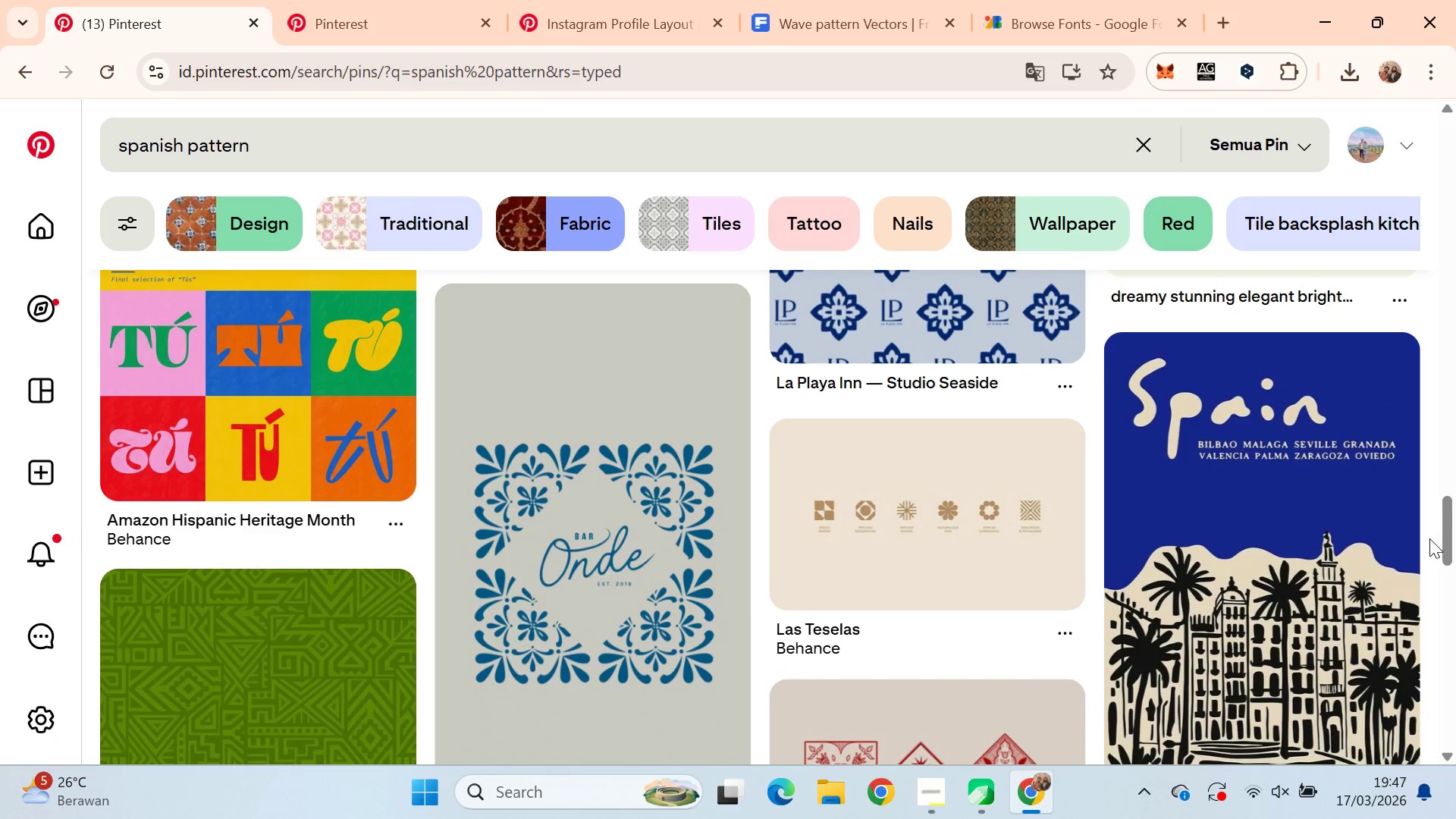 
scroll: coordinate [1428, 524], scroll_direction: down, amount: 7.0
 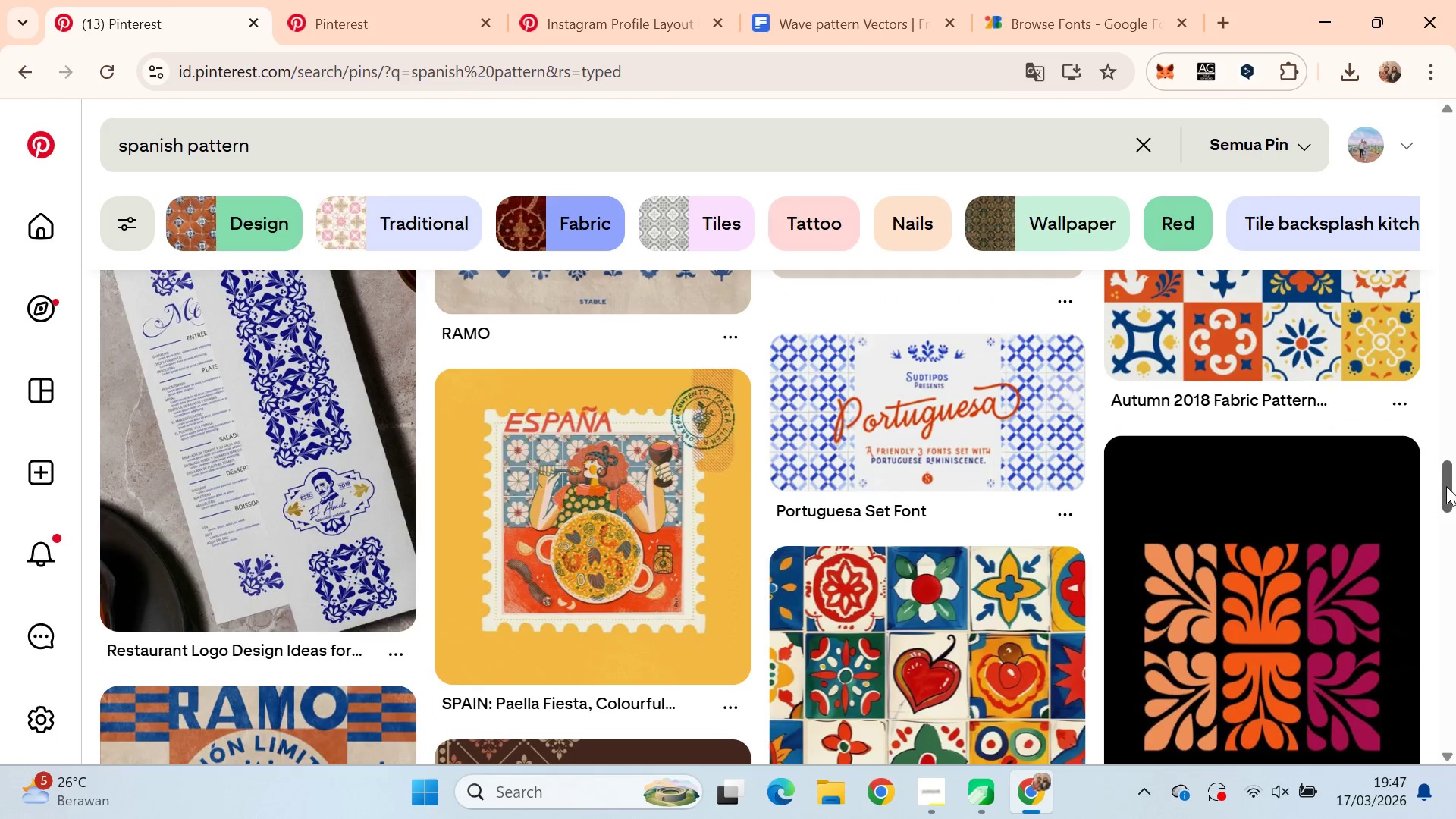 
left_click_drag(start_coordinate=[1446, 493], to_coordinate=[1455, 651])
 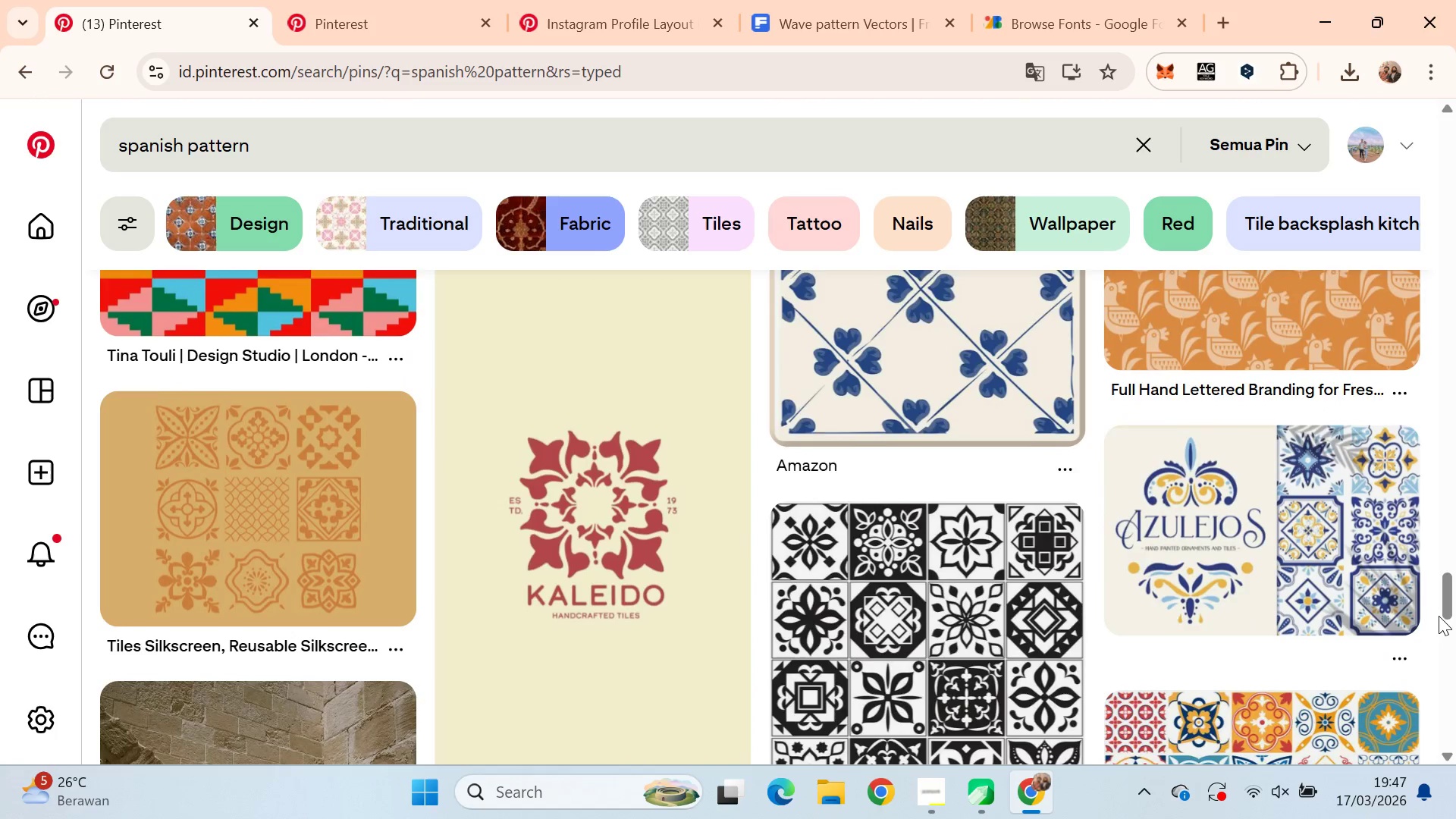 
scroll: coordinate [1439, 615], scroll_direction: none, amount: 0.0
 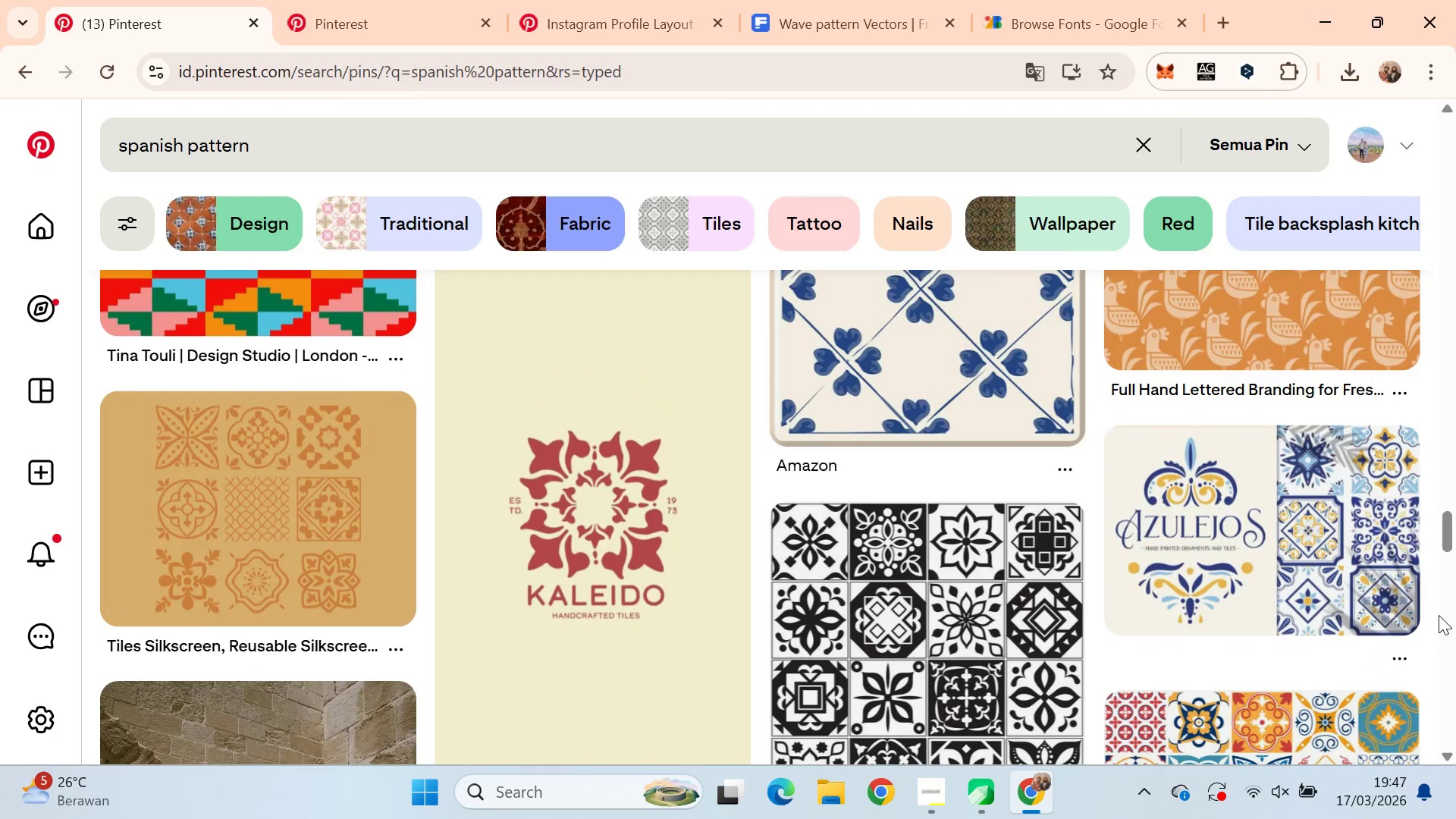 
scroll: coordinate [1438, 584], scroll_direction: down, amount: 10.0
 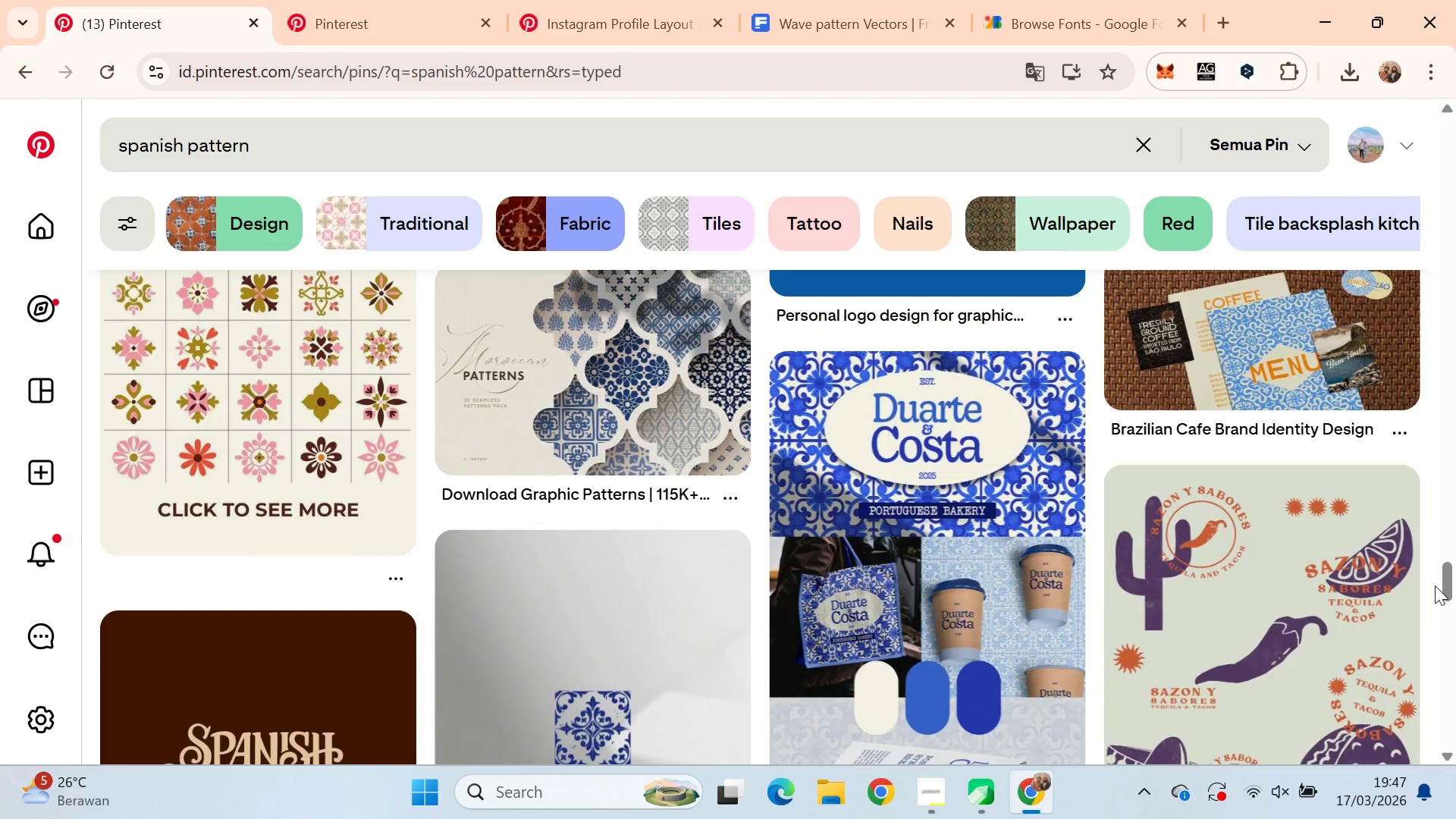 
scroll: coordinate [1433, 589], scroll_direction: none, amount: 0.0
 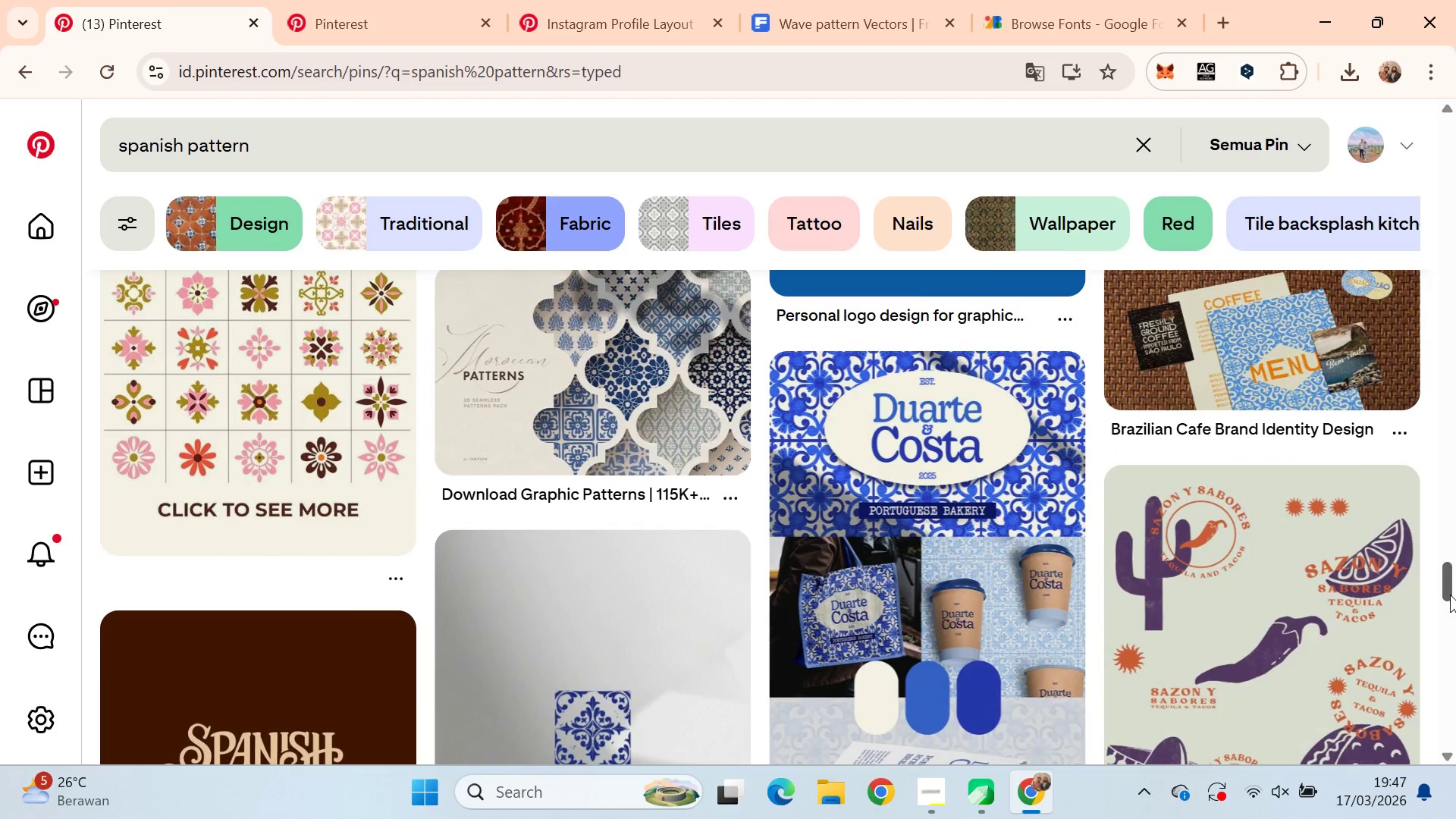 
left_click_drag(start_coordinate=[1455, 582], to_coordinate=[1455, 789])
 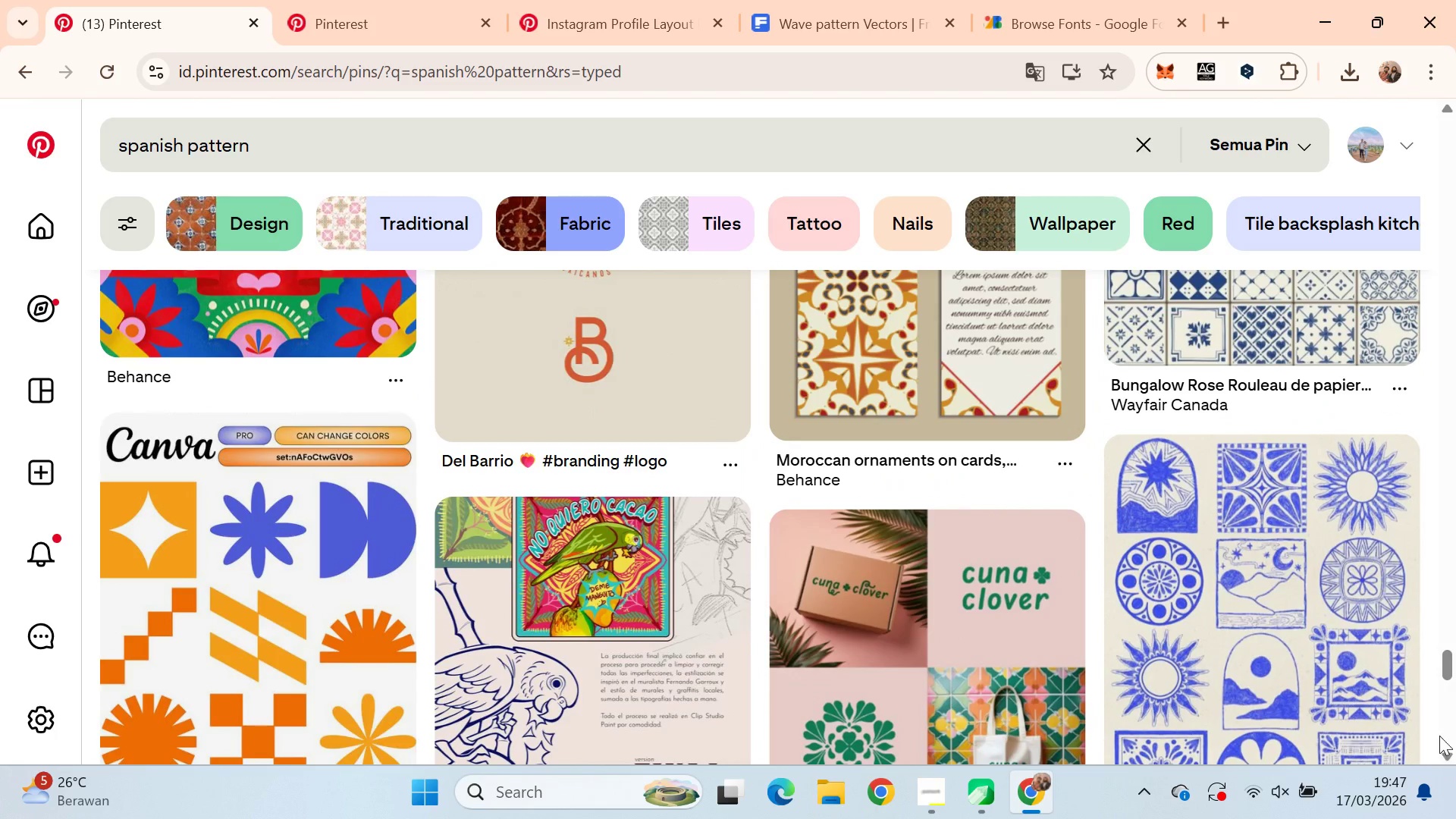 
scroll: coordinate [1440, 714], scroll_direction: down, amount: 3.0
 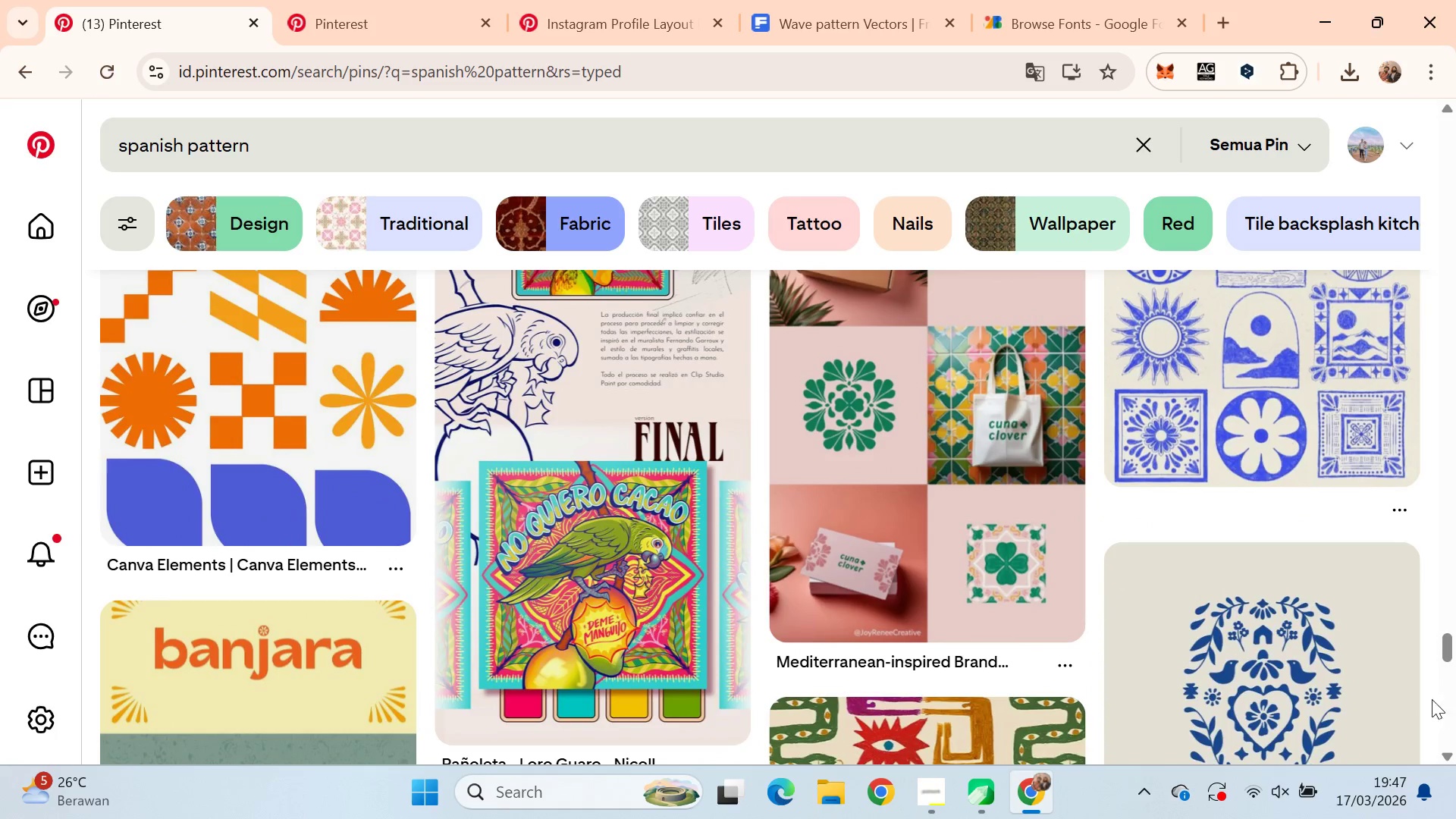 
scroll: coordinate [1420, 654], scroll_direction: up, amount: 4.0
 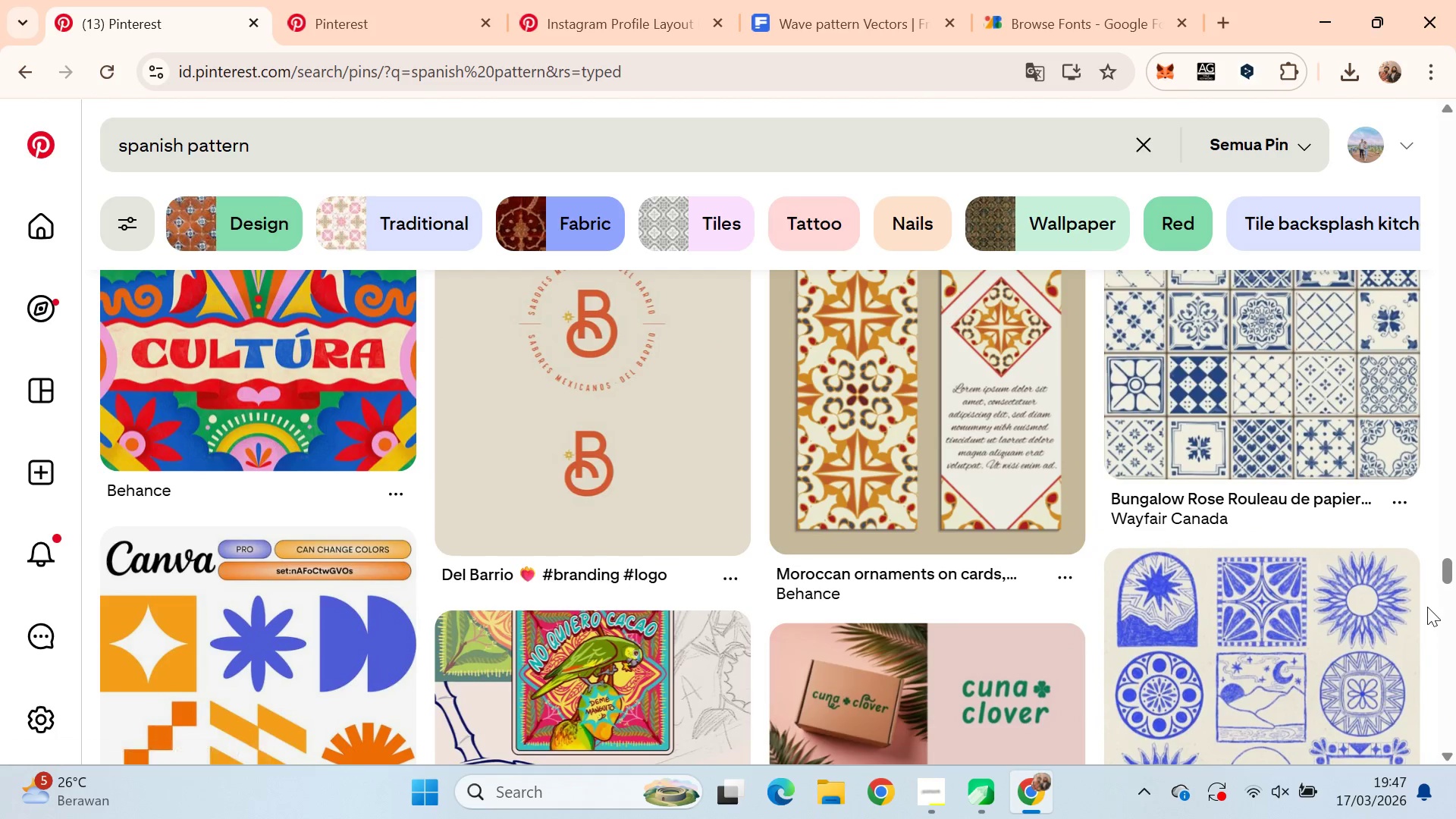 
scroll: coordinate [1432, 588], scroll_direction: down, amount: 8.0
 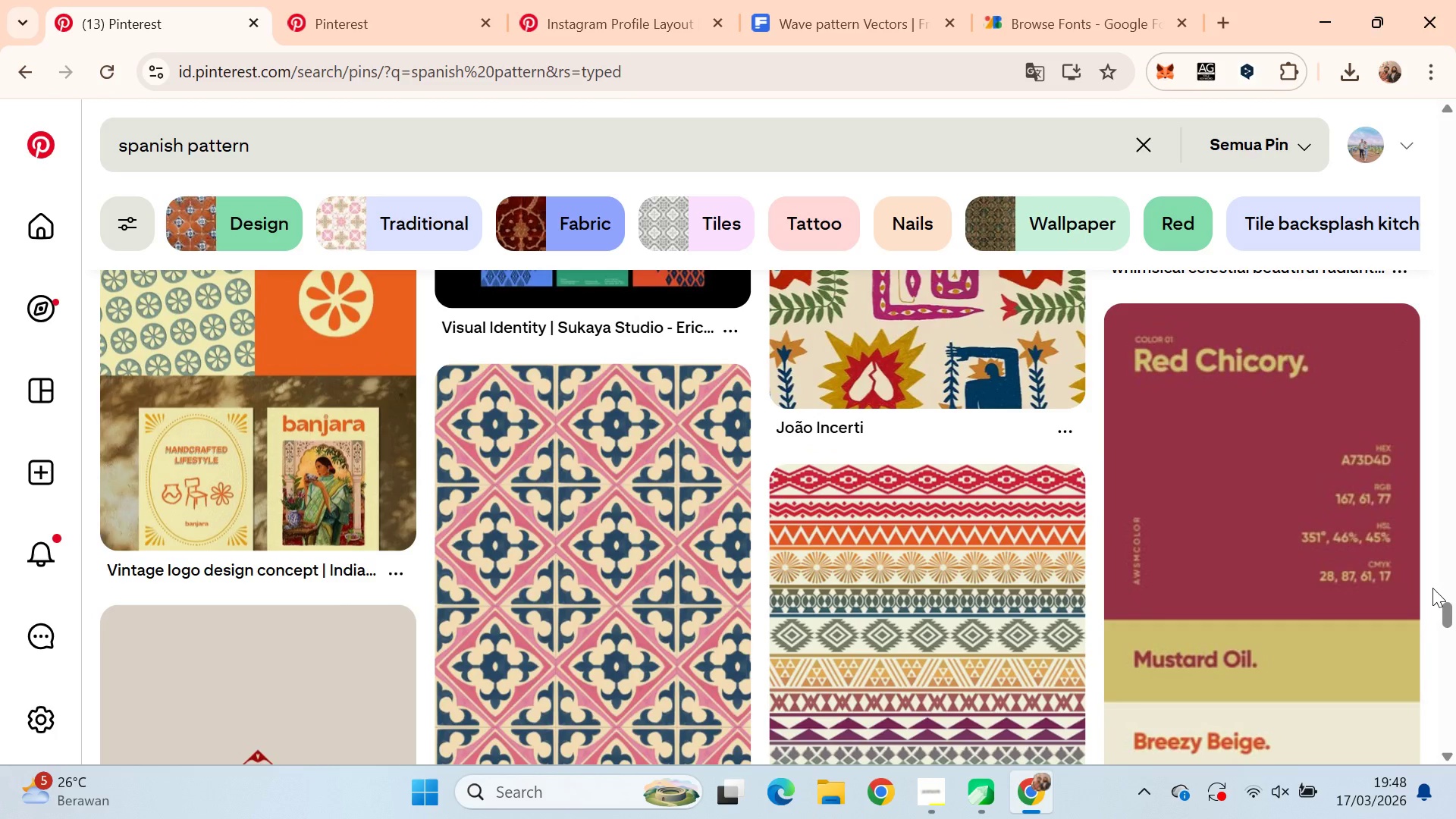 
scroll: coordinate [1433, 590], scroll_direction: none, amount: 0.0
 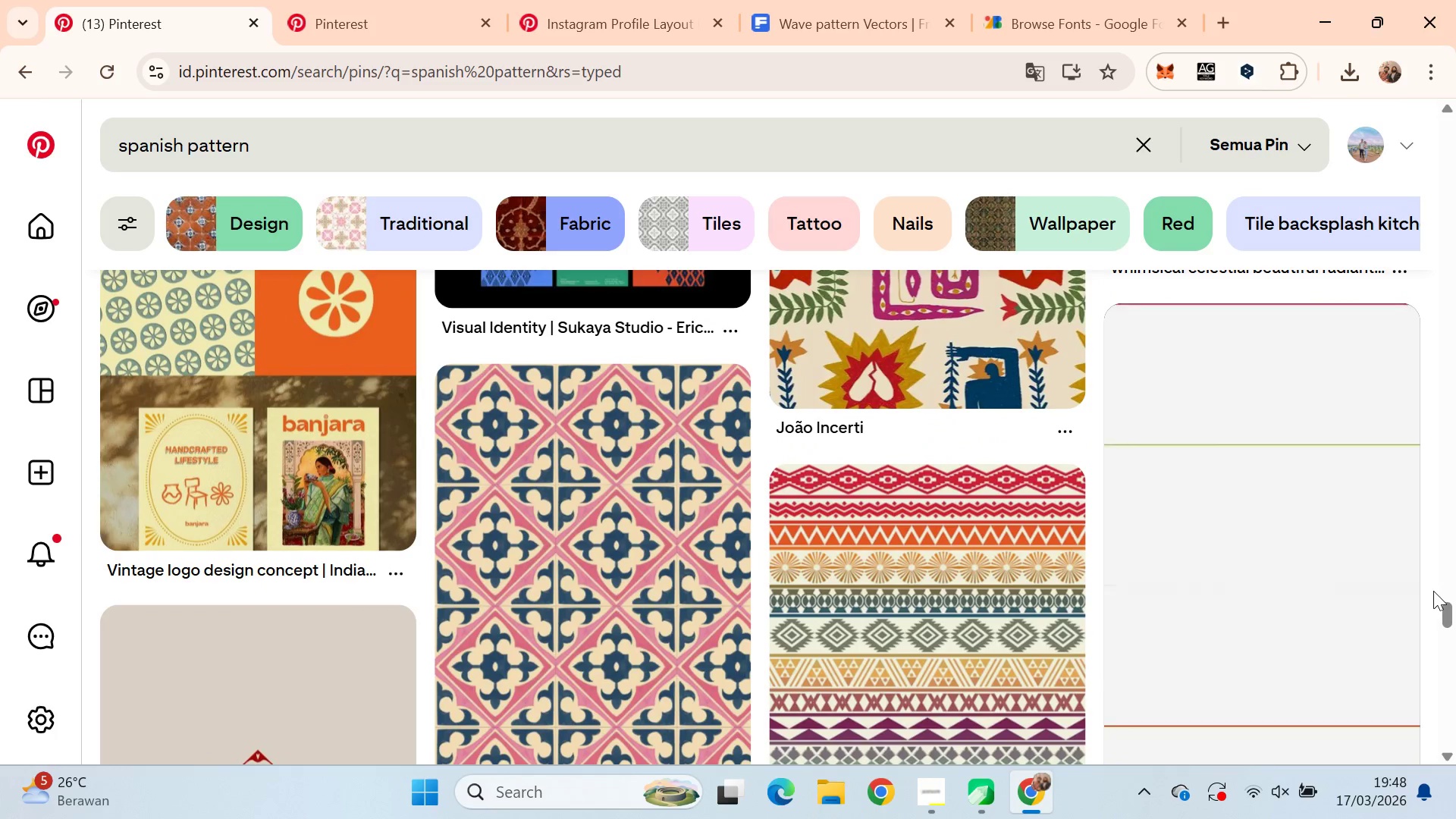 
scroll: coordinate [1436, 591], scroll_direction: down, amount: 3.0
 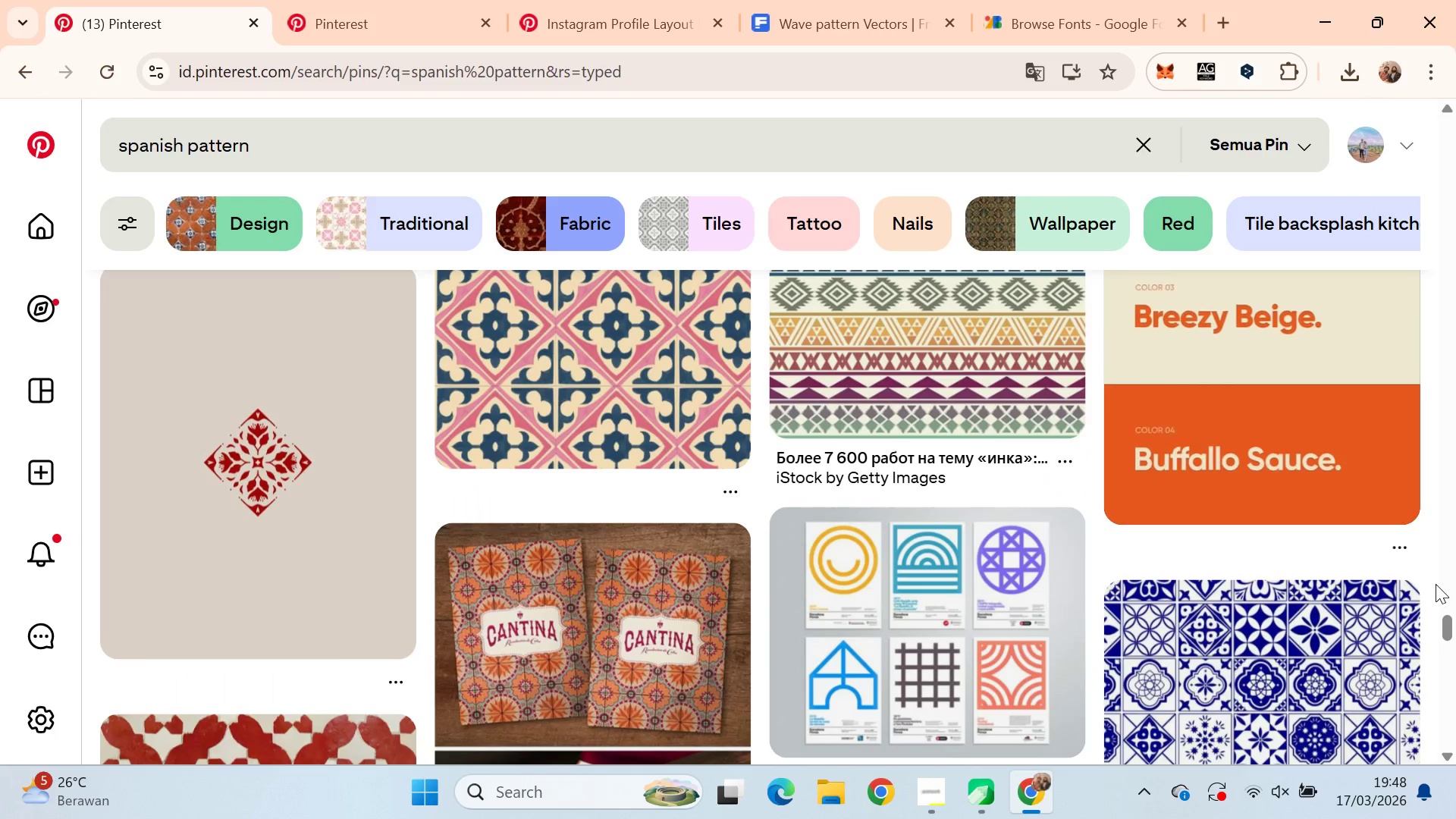 
key(Alt+AltLeft)
 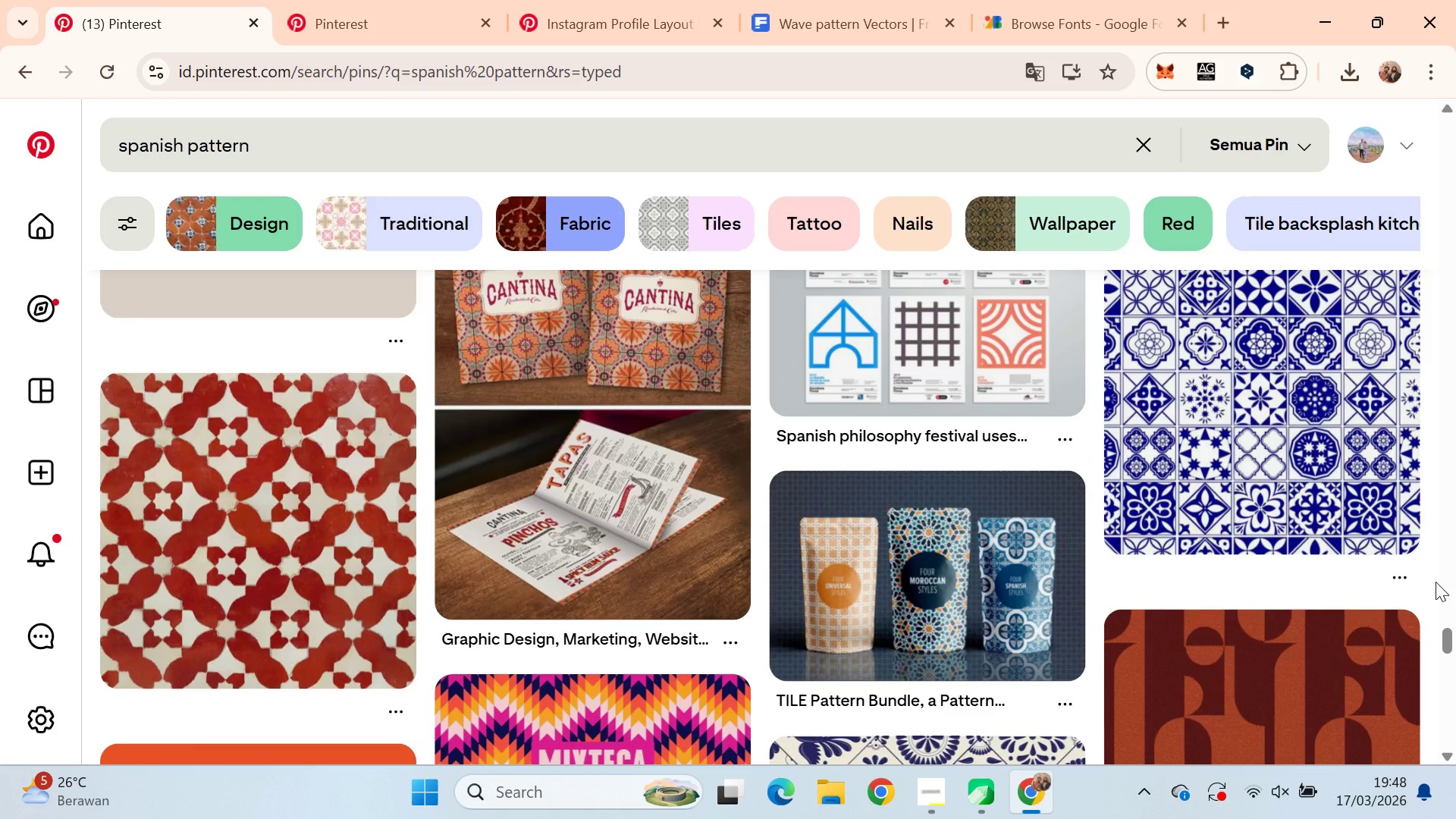 
scroll: coordinate [1436, 582], scroll_direction: down, amount: 3.0
 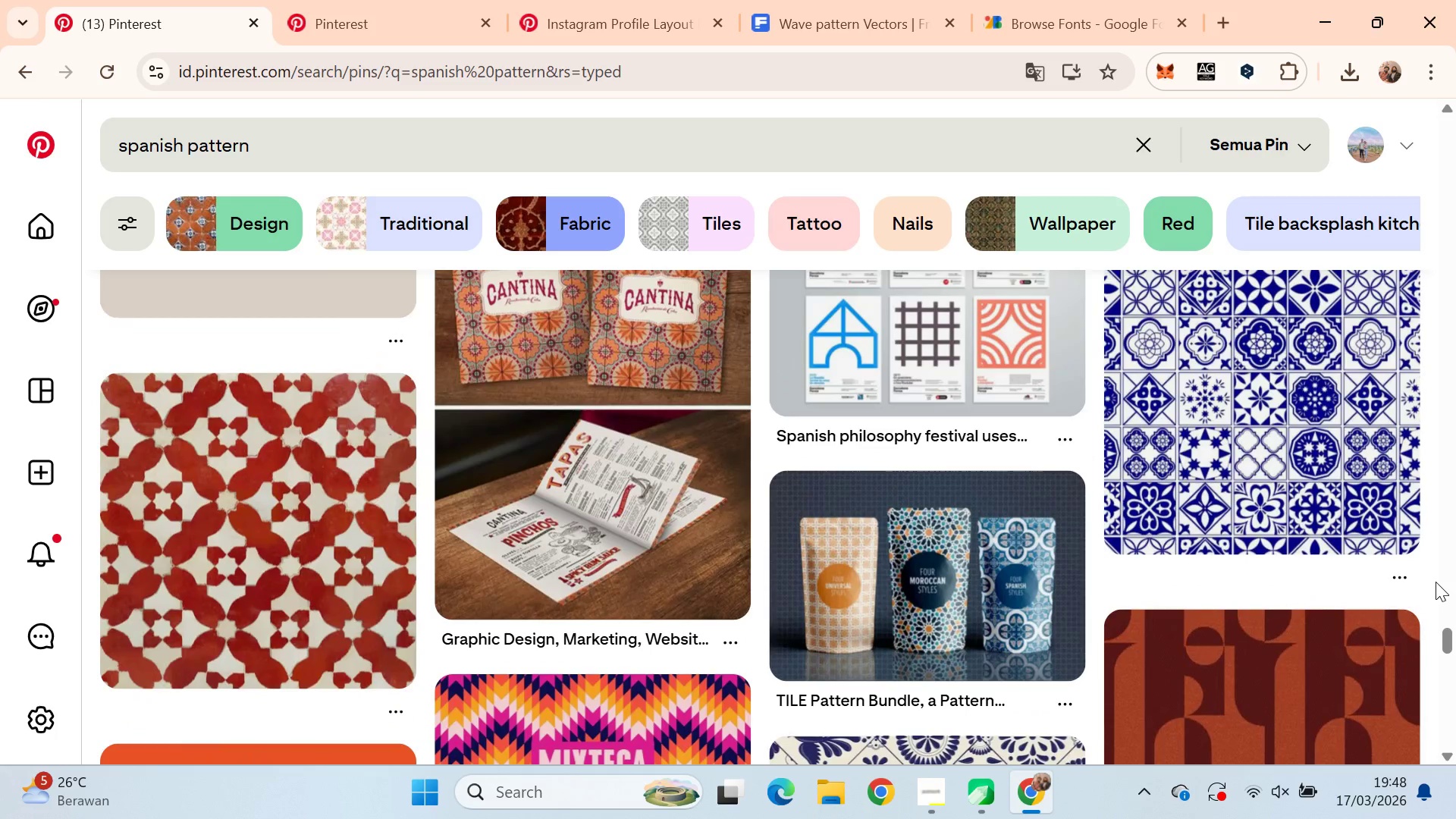 
key(Alt+Tab)